 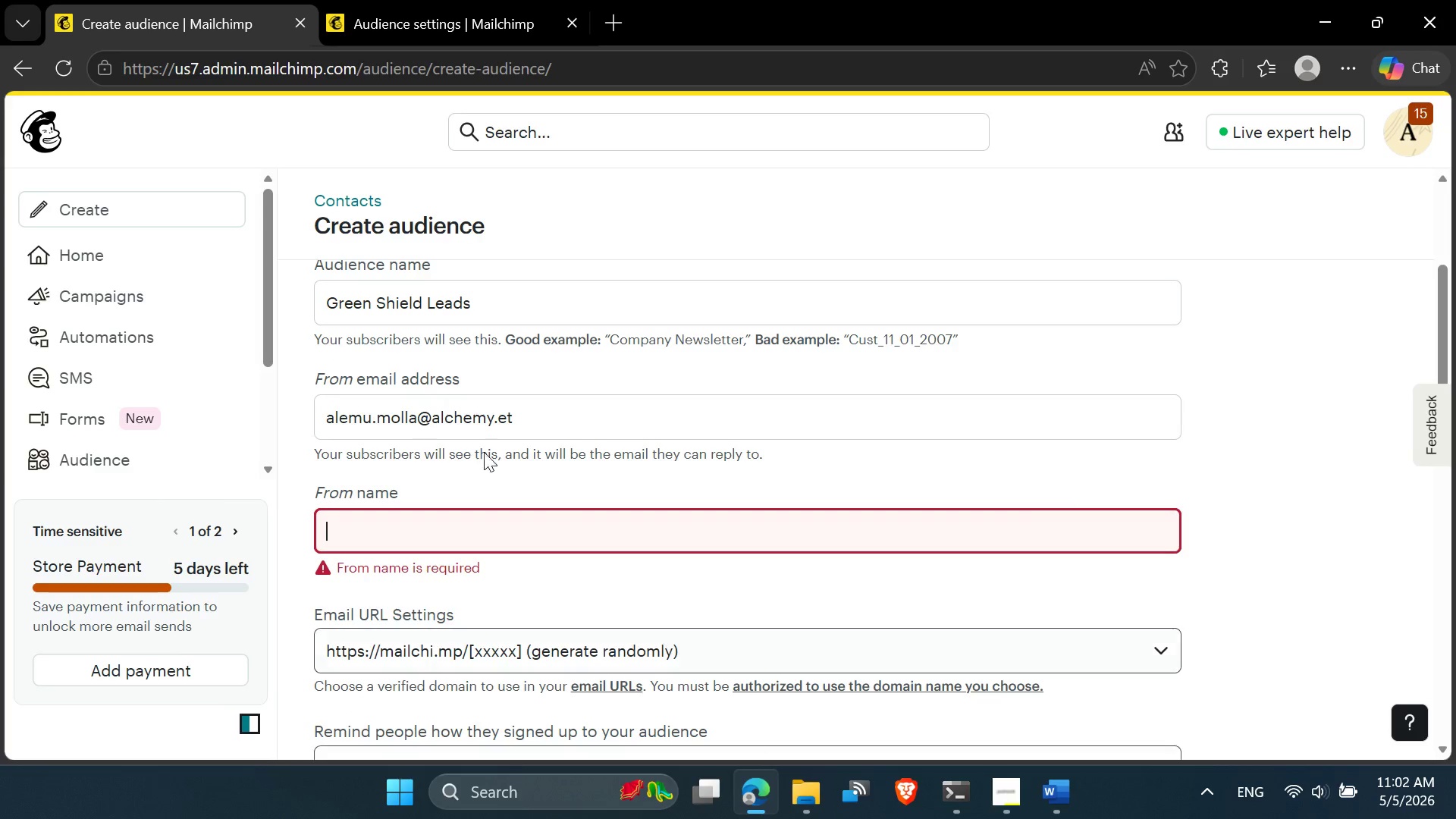 
key(Control+V)
 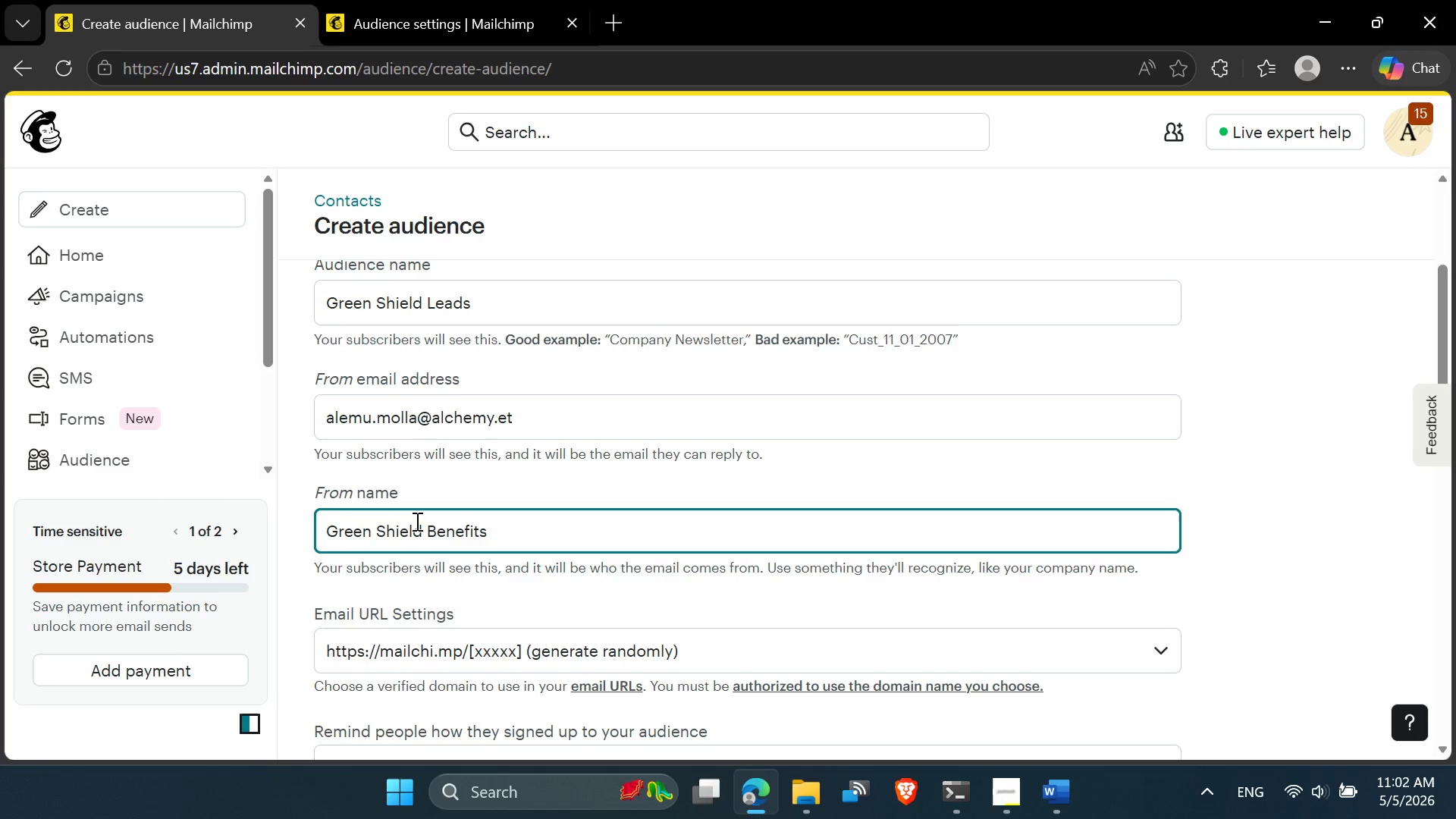 
scroll: coordinate [421, 528], scroll_direction: down, amount: 3.0
 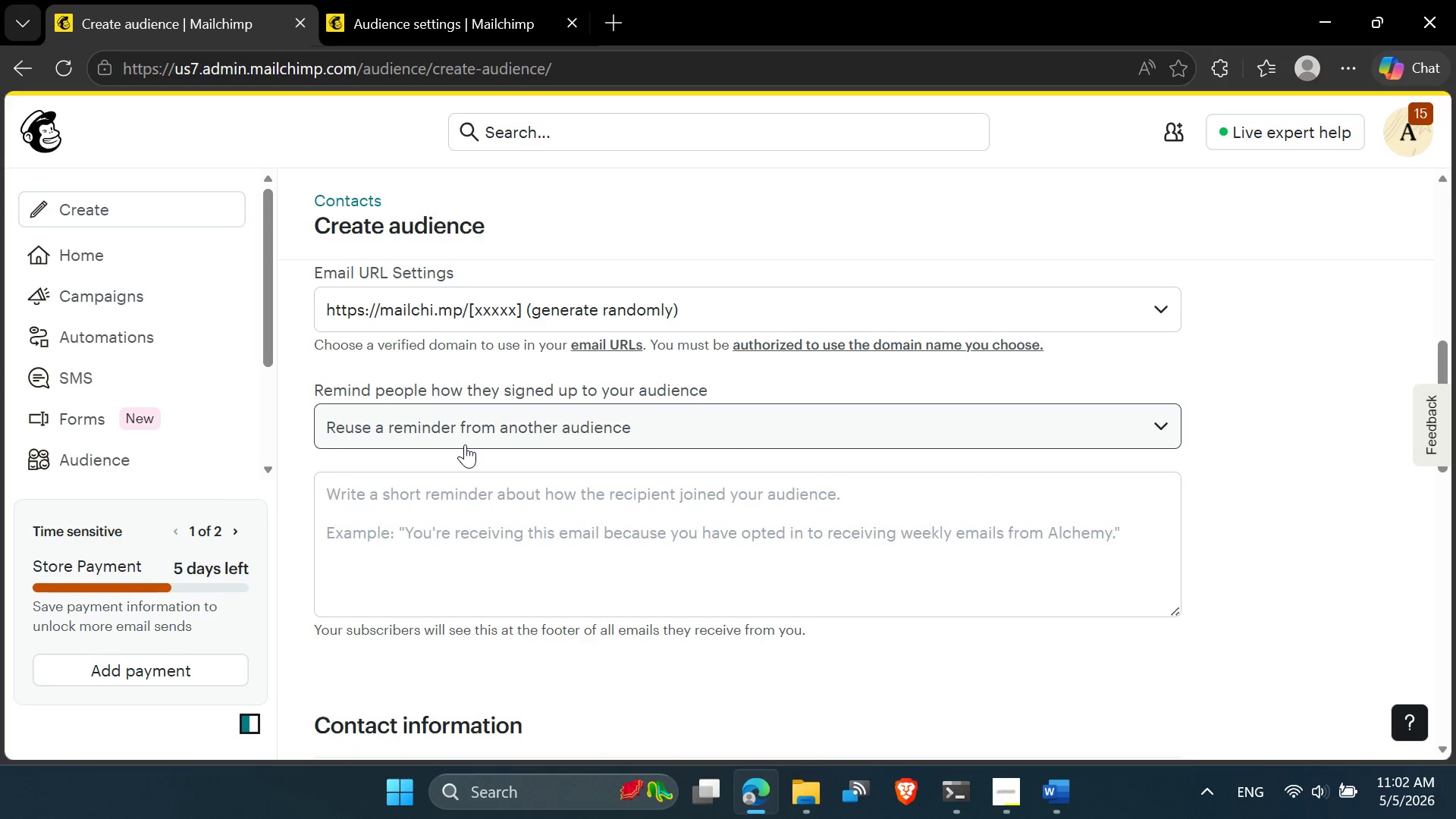 
left_click([398, 0])
 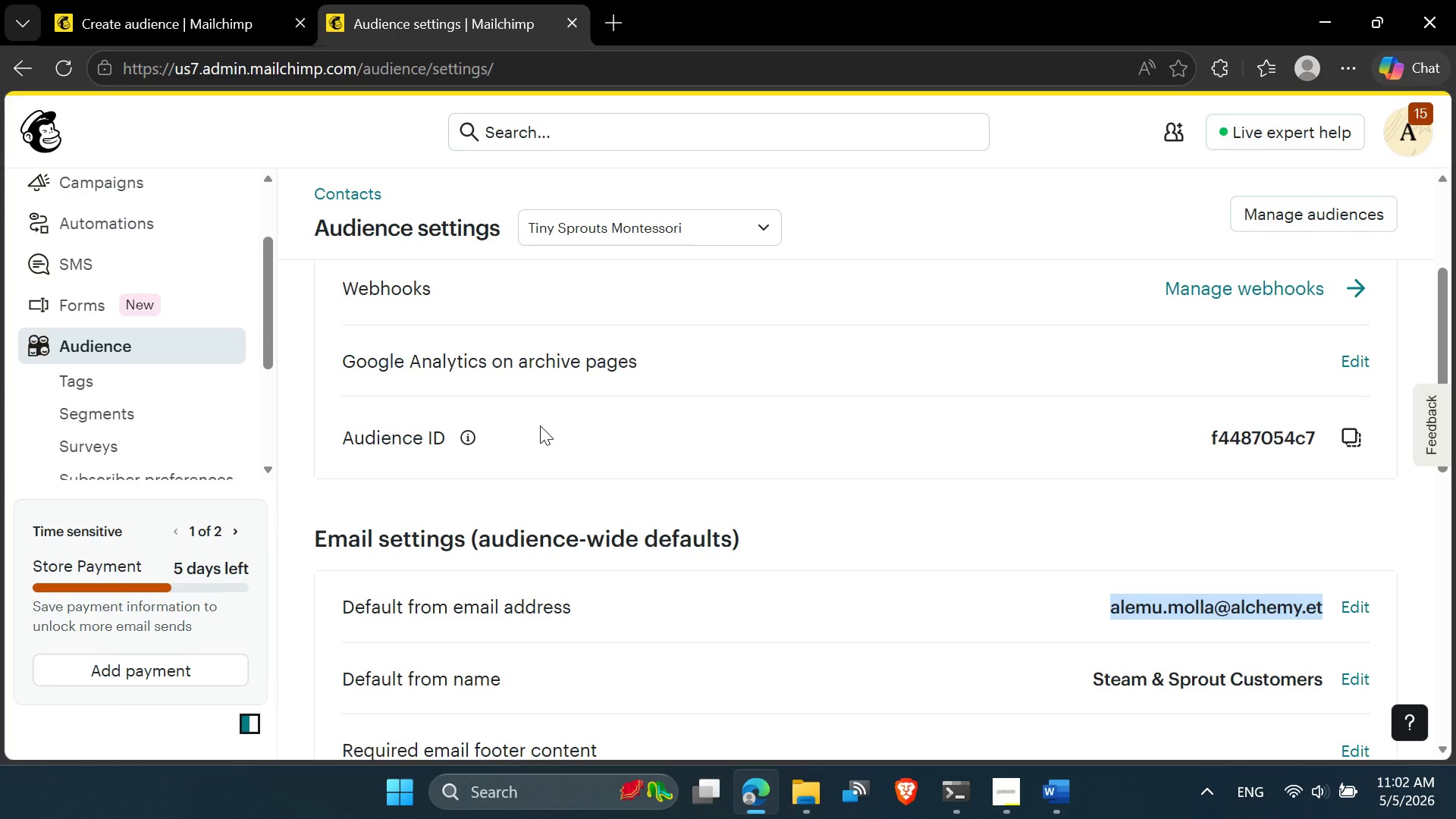 
scroll: coordinate [542, 459], scroll_direction: down, amount: 6.0
 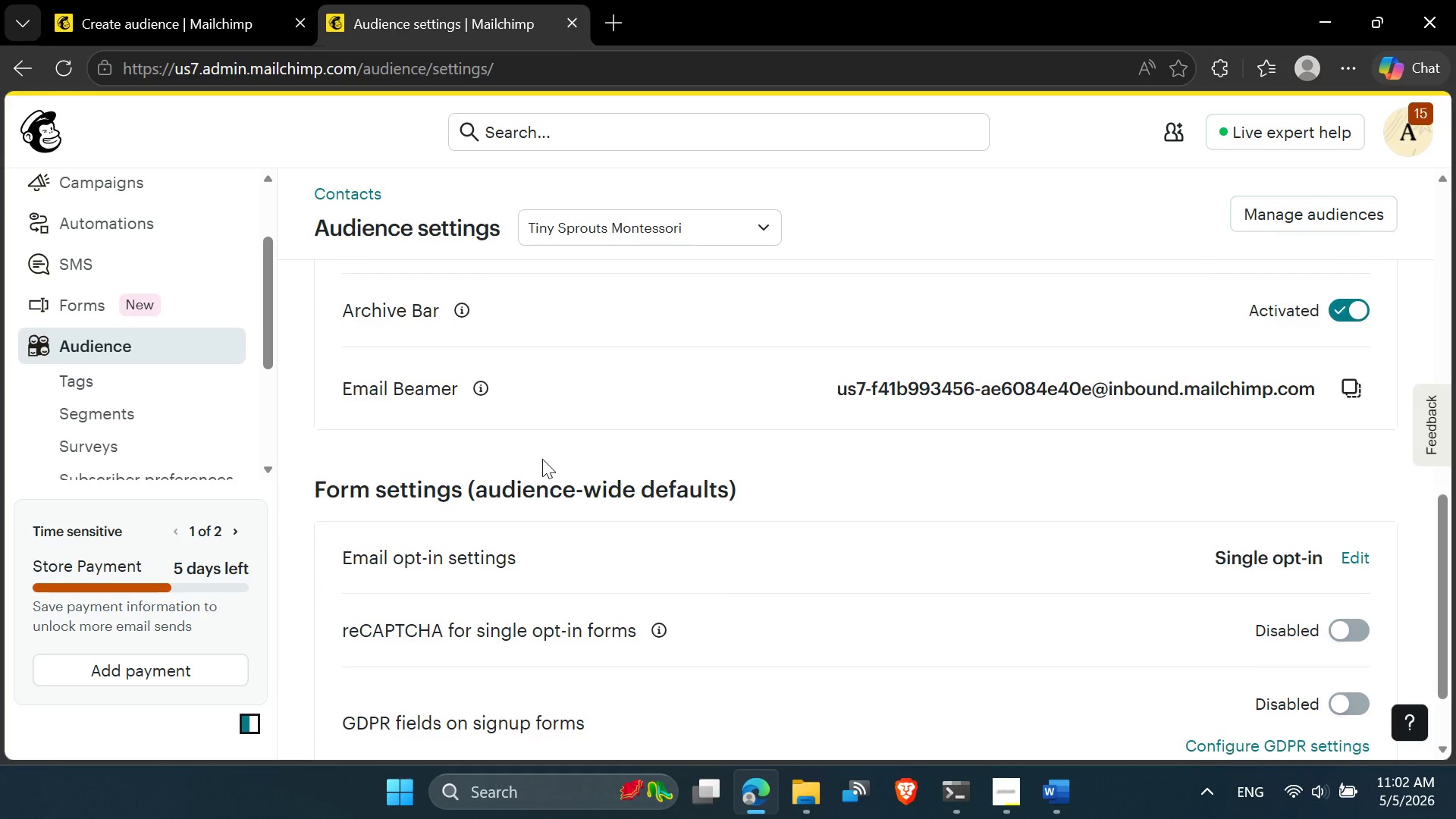 
scroll: coordinate [542, 459], scroll_direction: up, amount: 6.0
 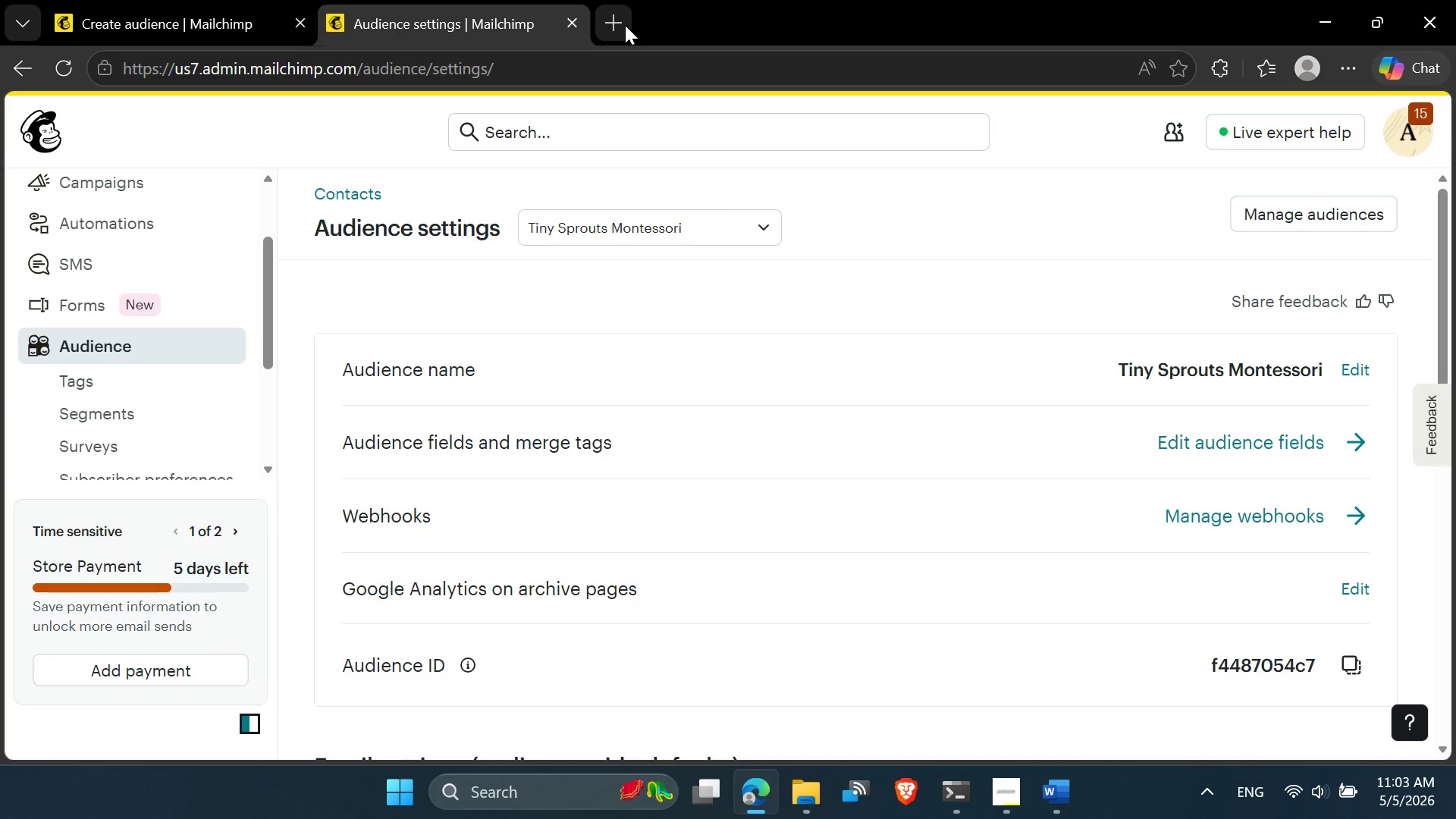 
left_click([625, 25])
 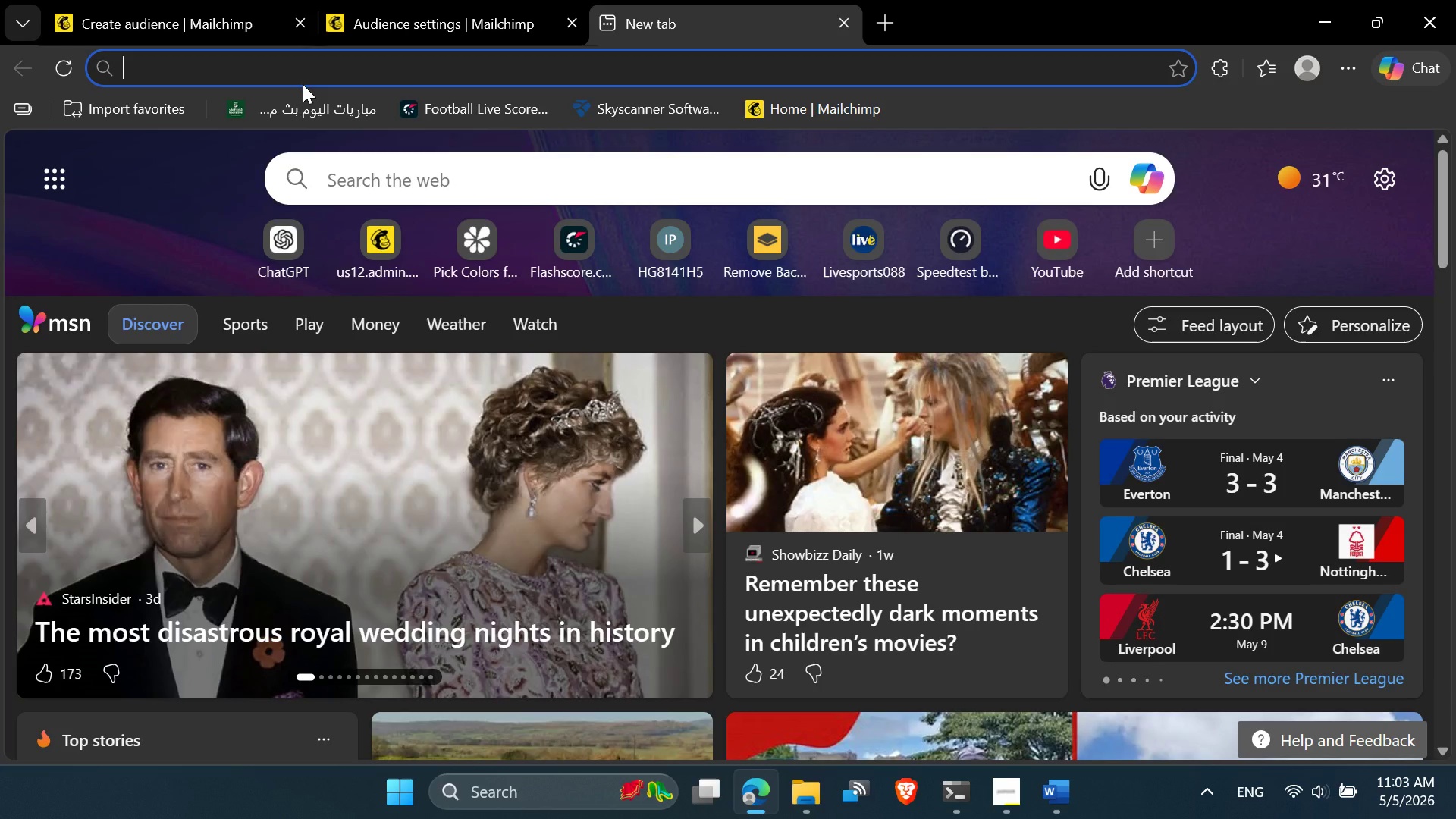 
type(it)
key(Backspace)
key(Backspace)
type(you are)
 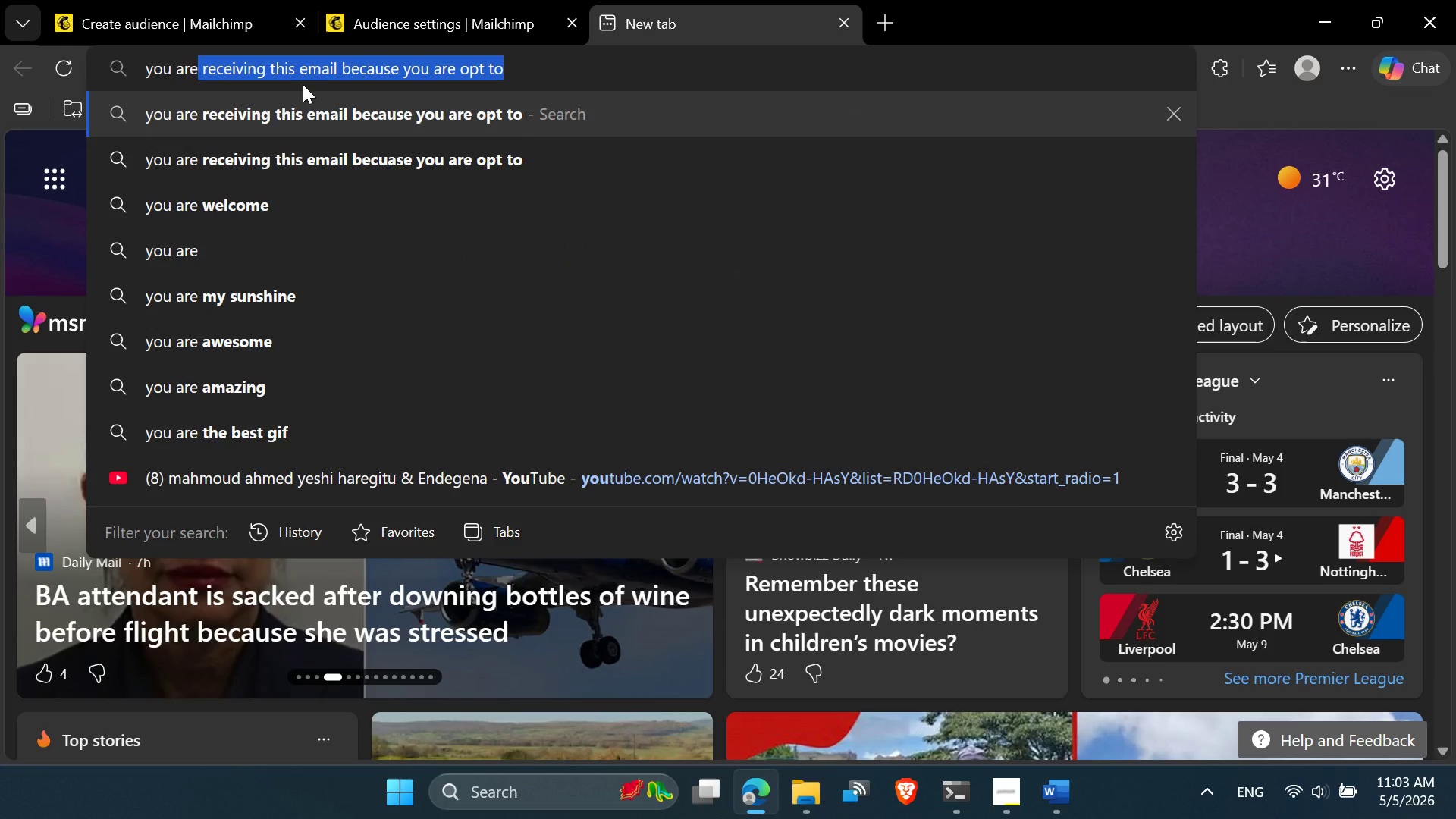 
key(Enter)
 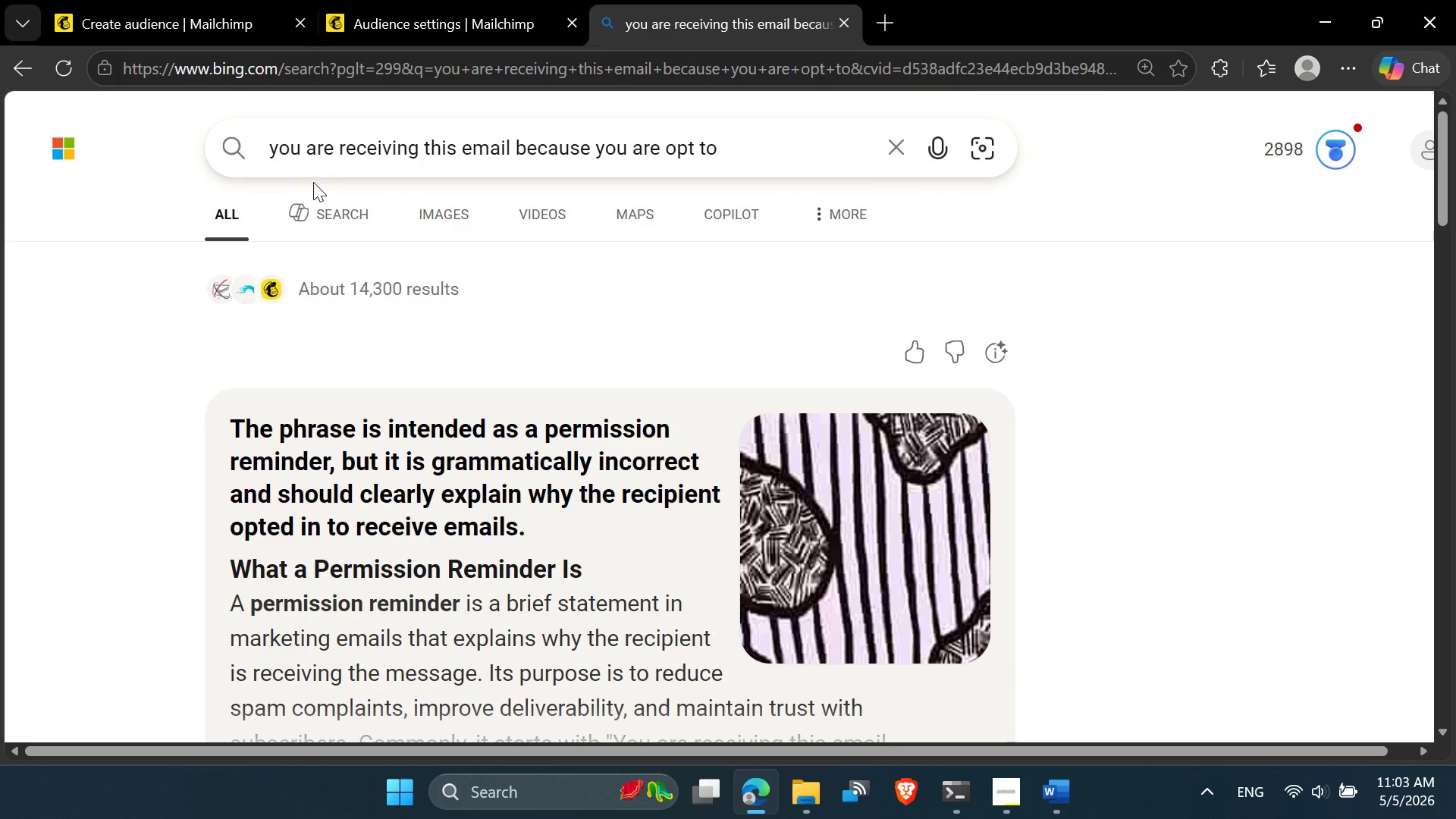 
scroll: coordinate [350, 413], scroll_direction: down, amount: 2.0
 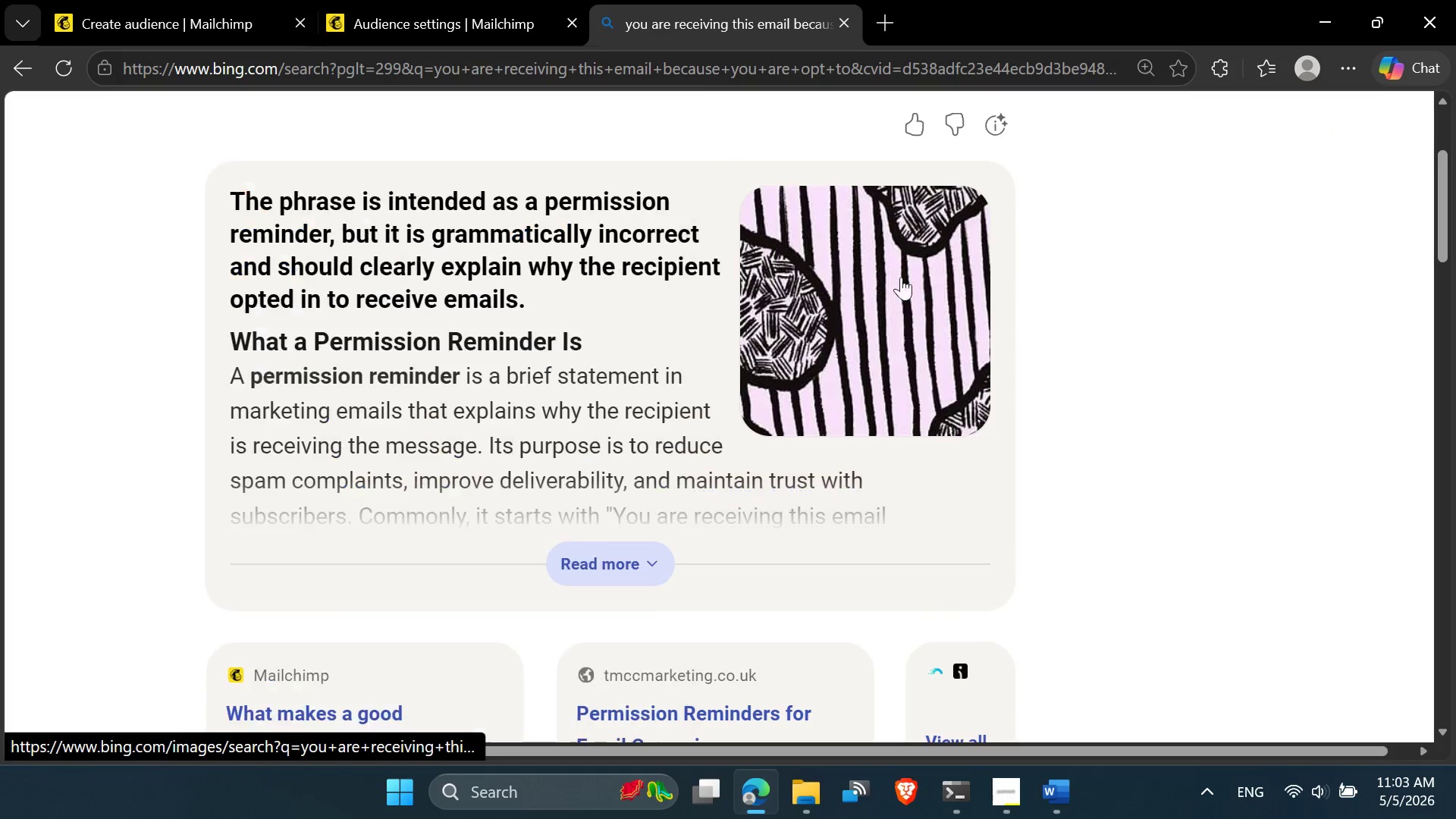 
scroll: coordinate [448, 173], scroll_direction: up, amount: 6.0
 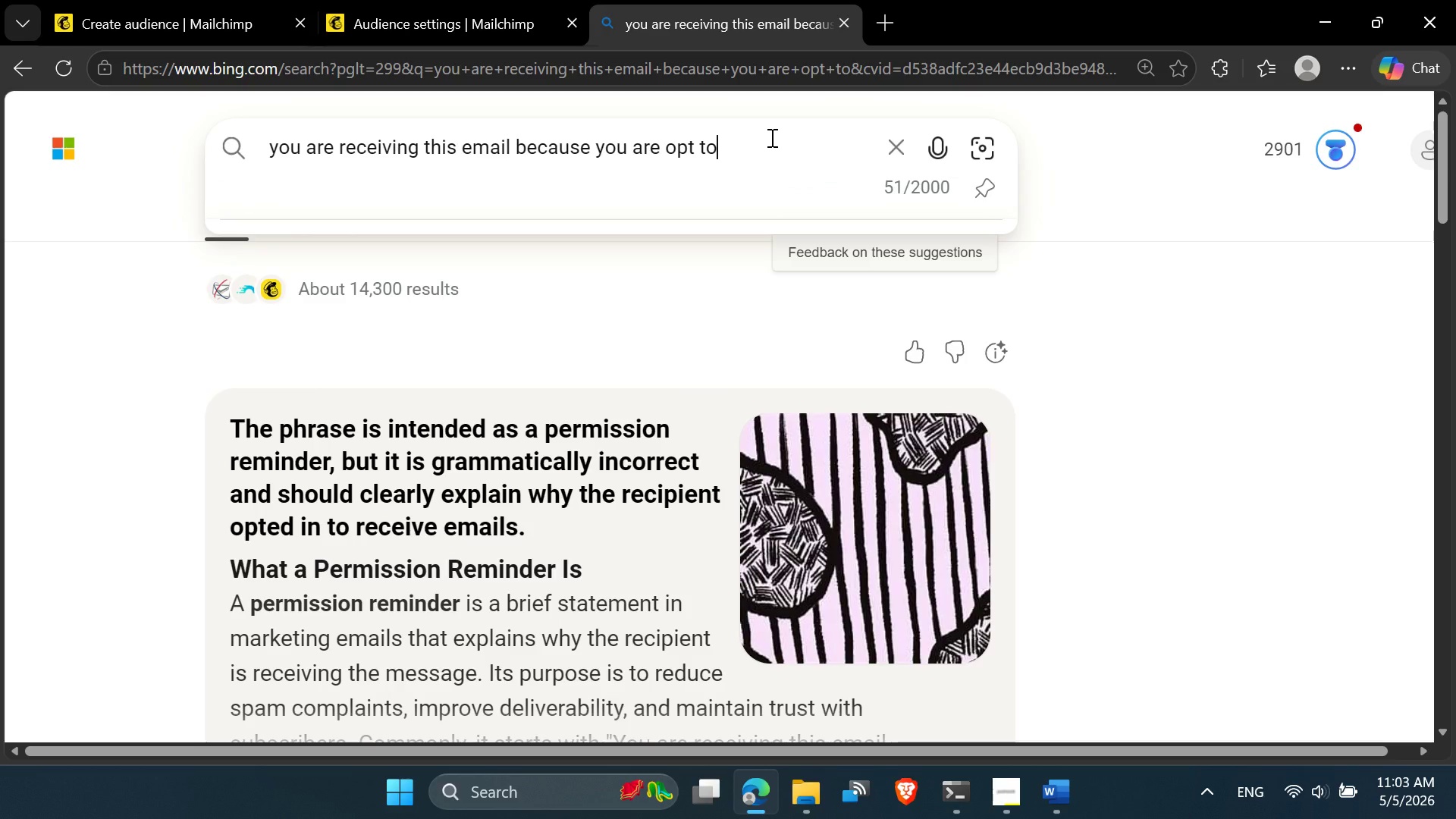 
type( sample text)
 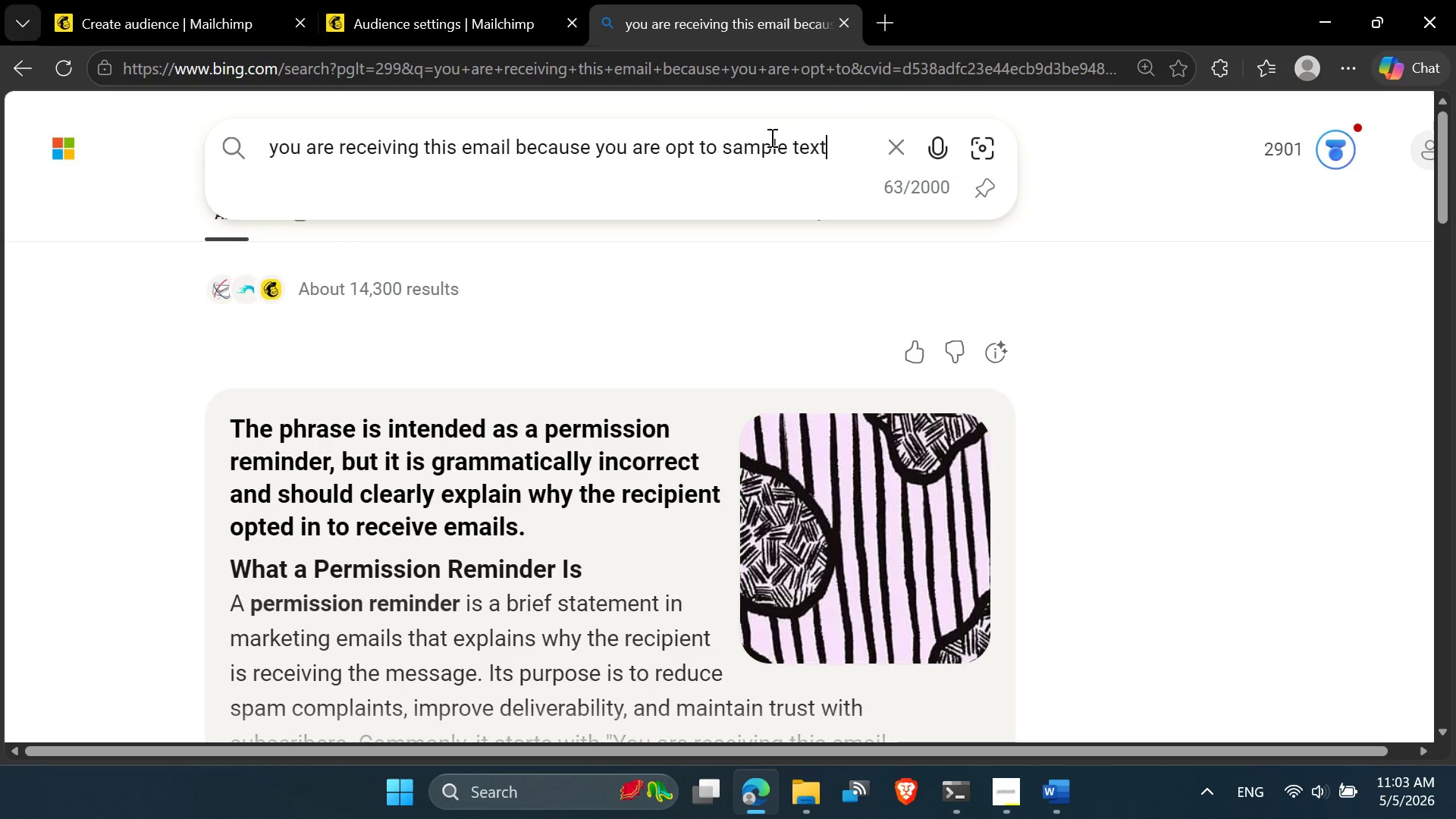 
key(Enter)
 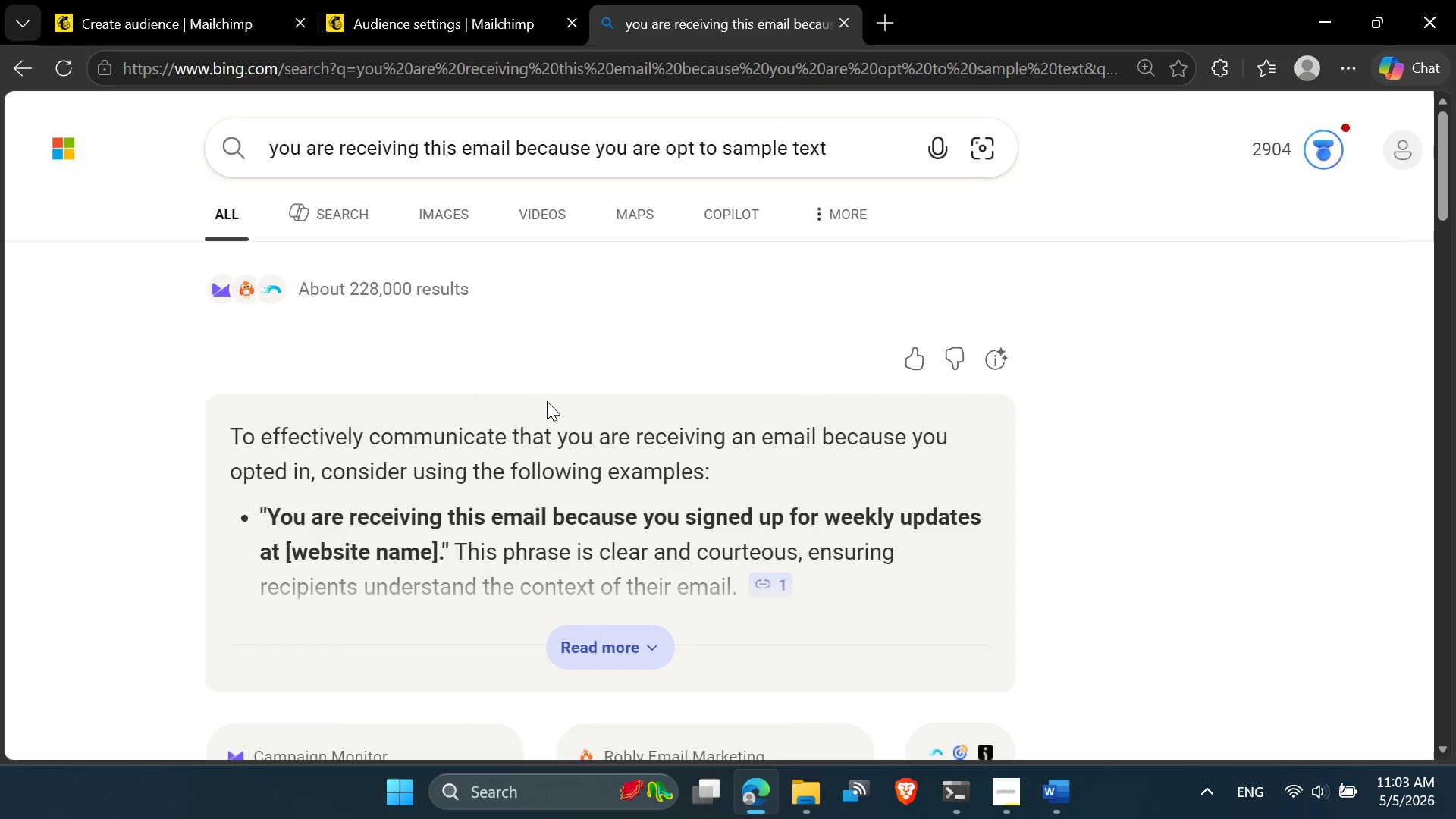 
wait(9.12)
 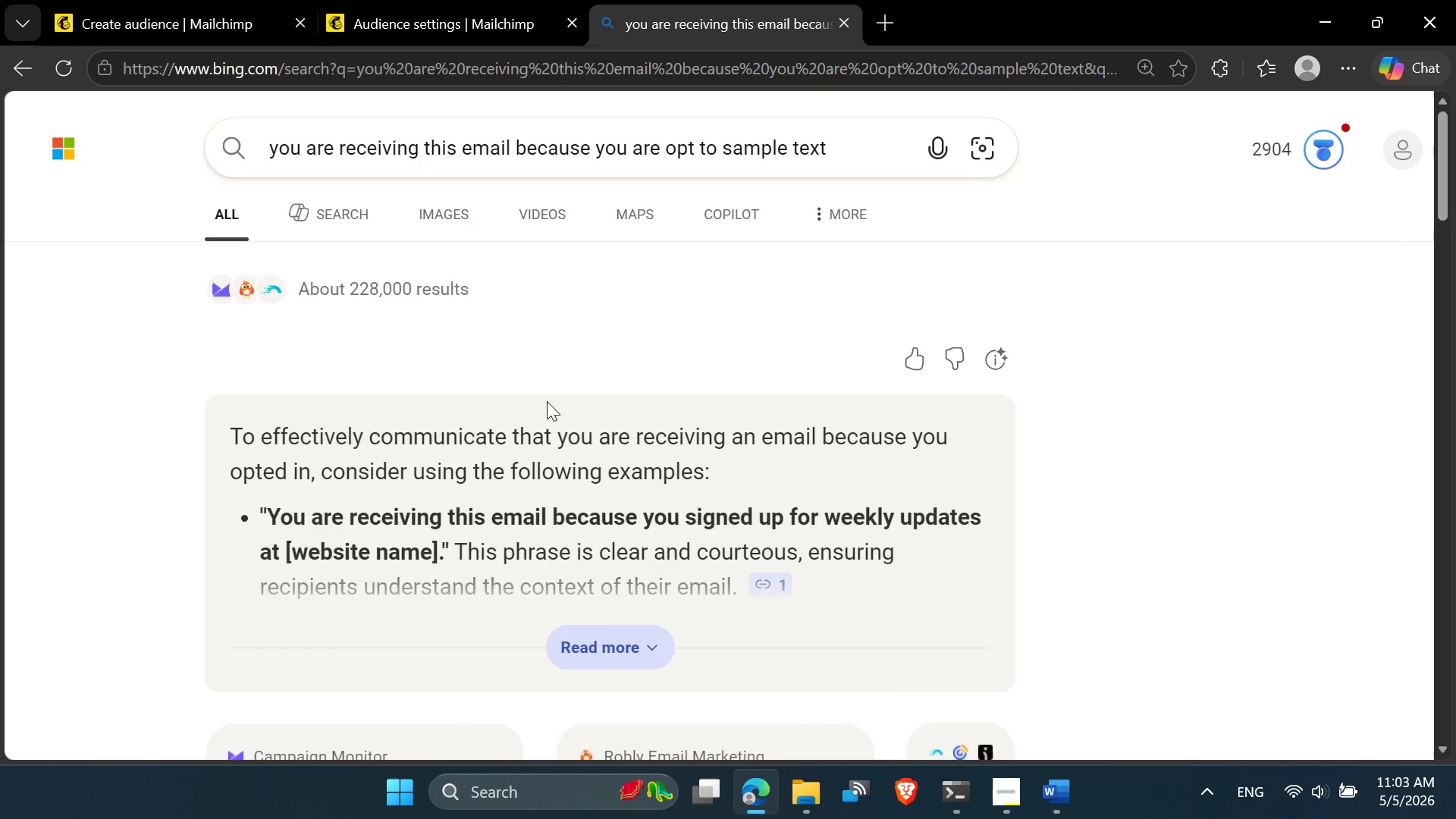 
scroll: coordinate [325, 475], scroll_direction: down, amount: 1.0
 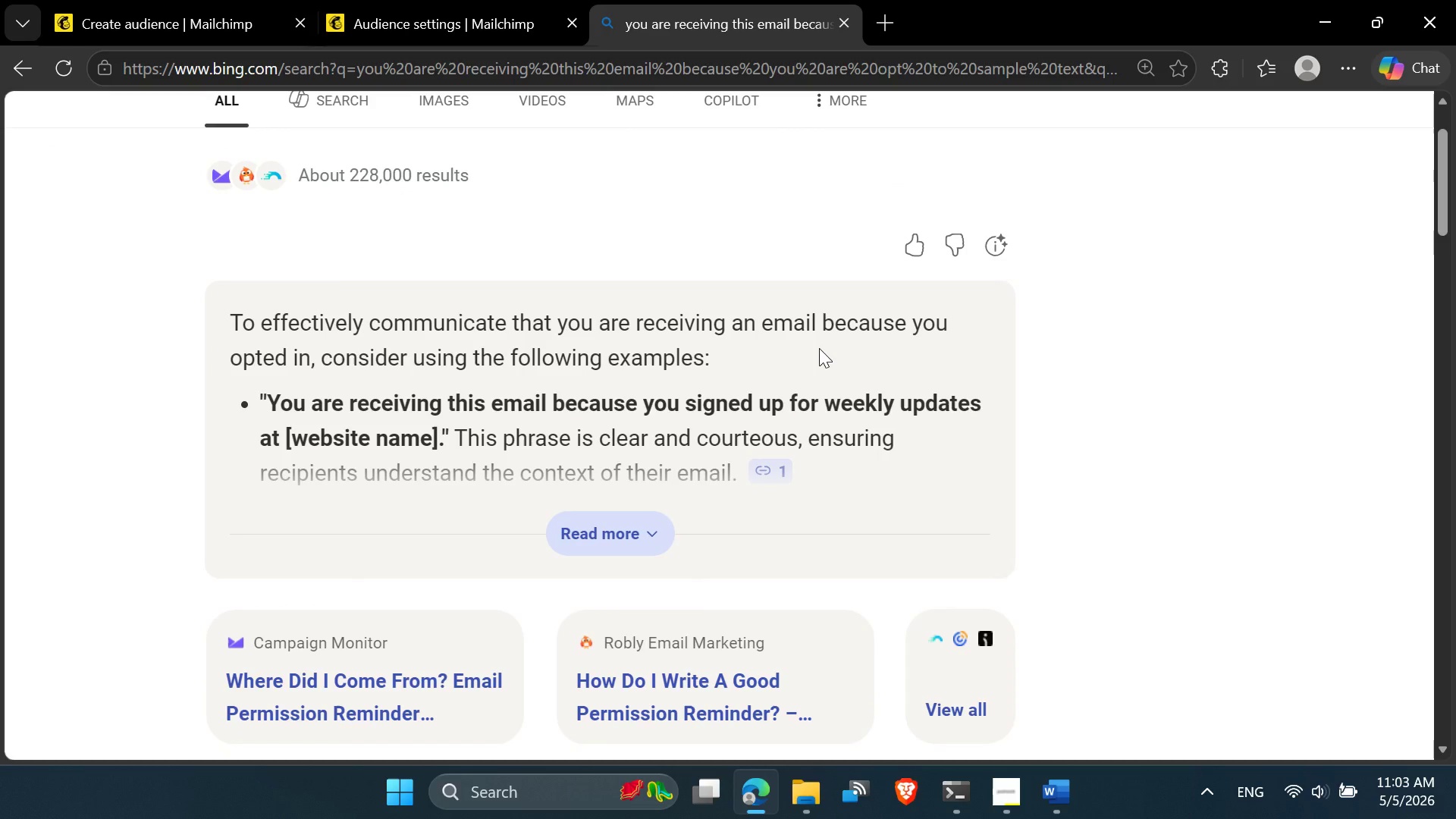 
wait(5.06)
 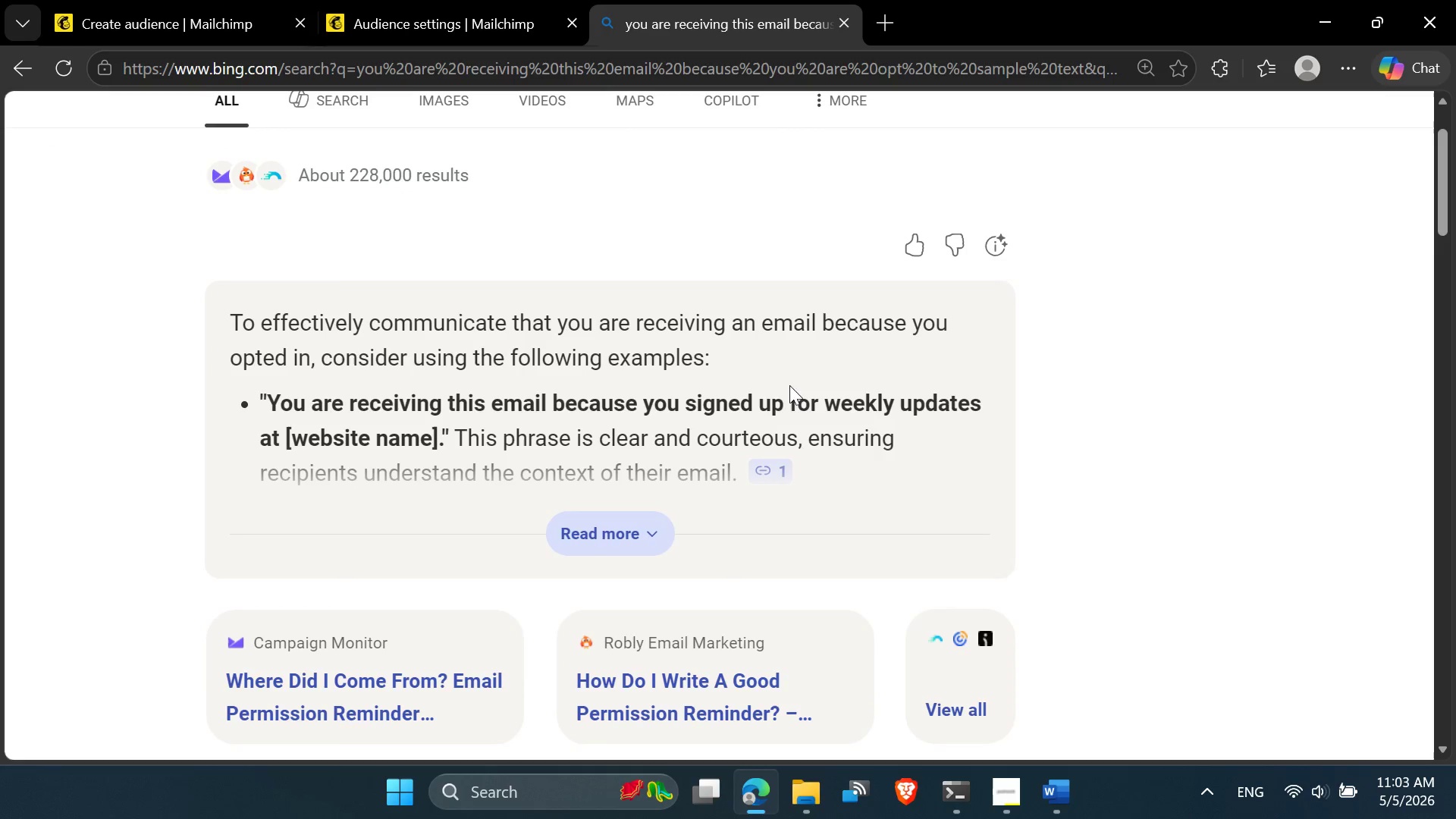 
left_click_drag(start_coordinate=[271, 402], to_coordinate=[346, 431])
 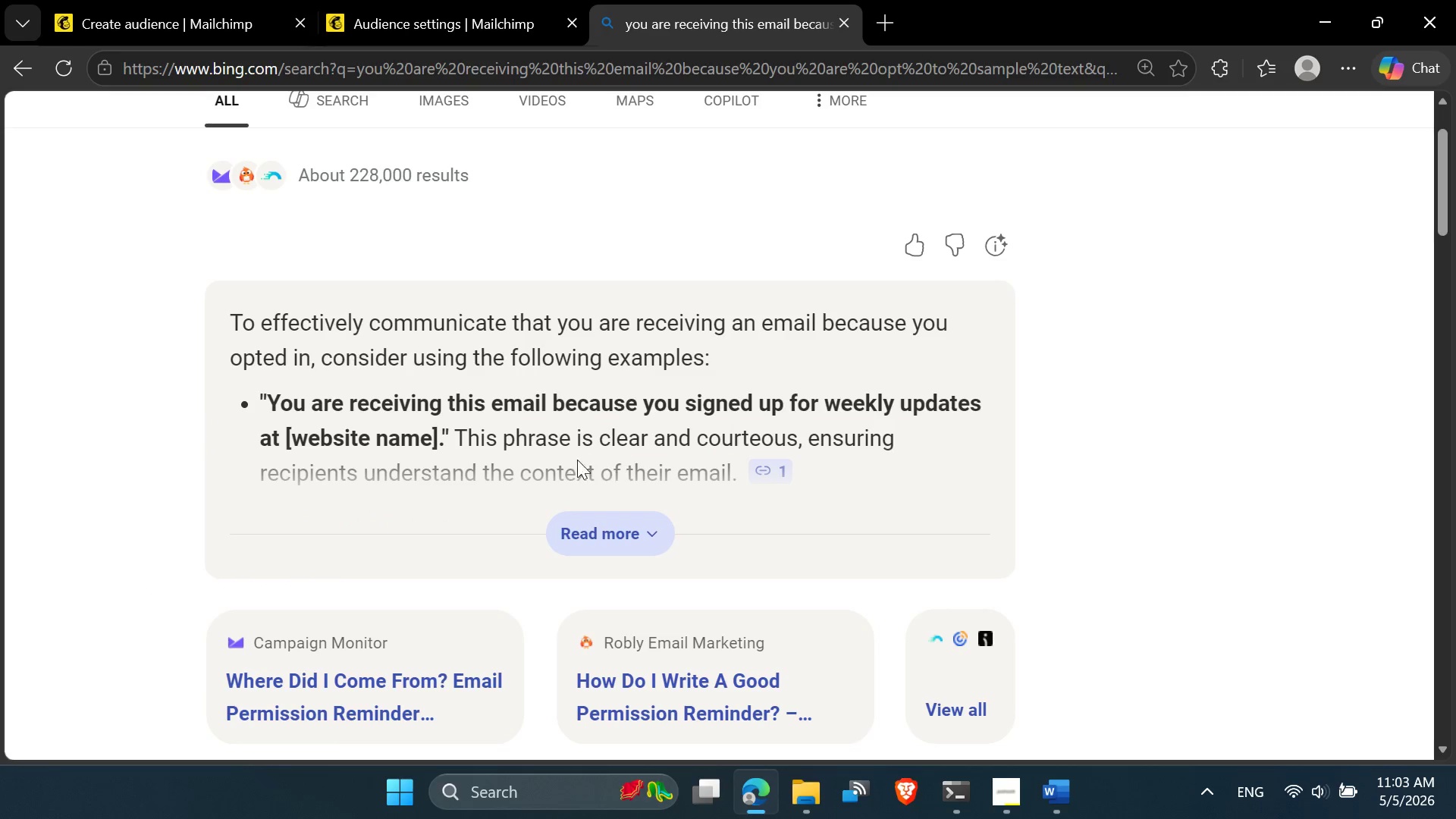 
mouse_move([452, 432])
 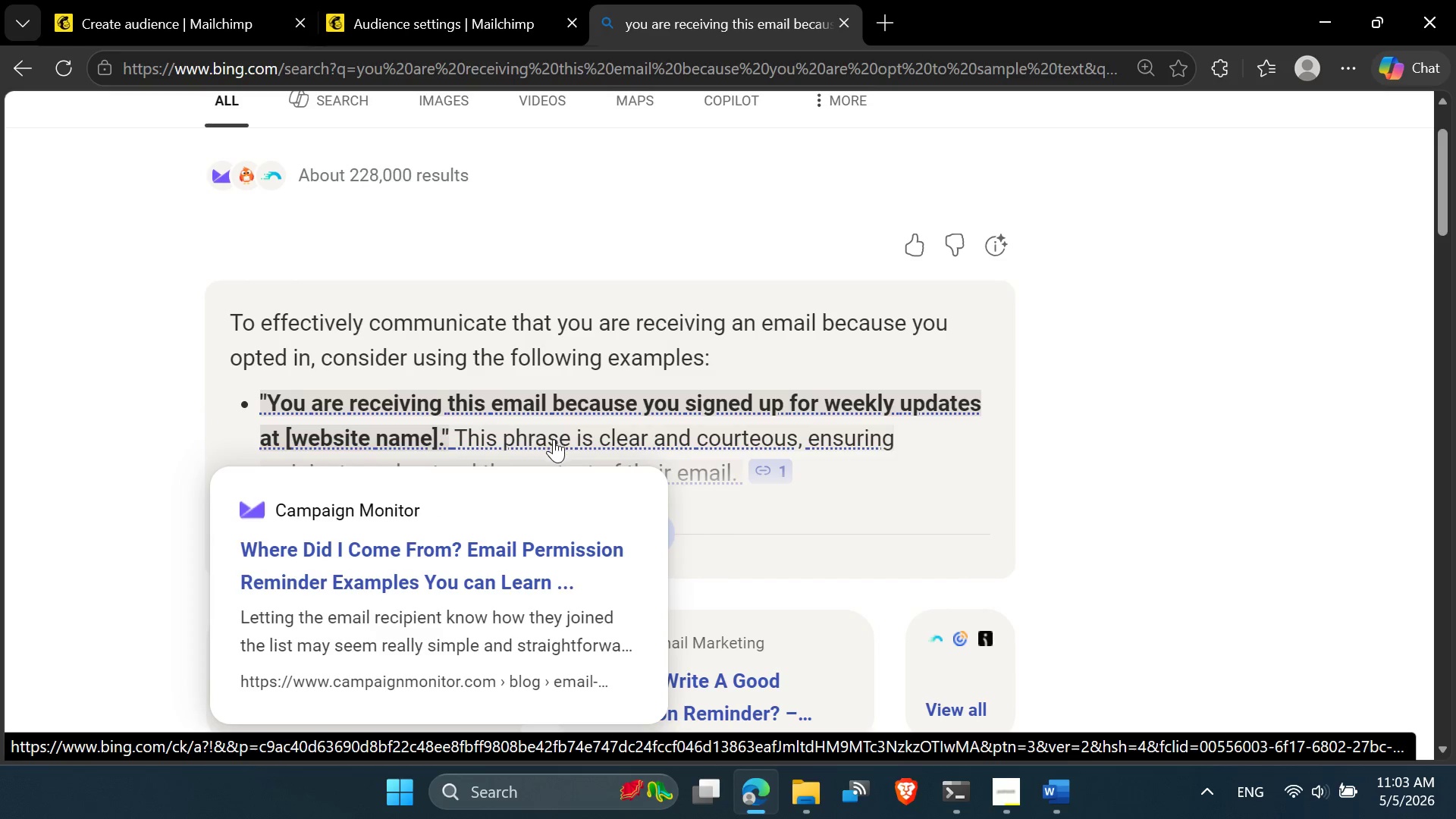 
scroll: coordinate [480, 441], scroll_direction: down, amount: 3.0
 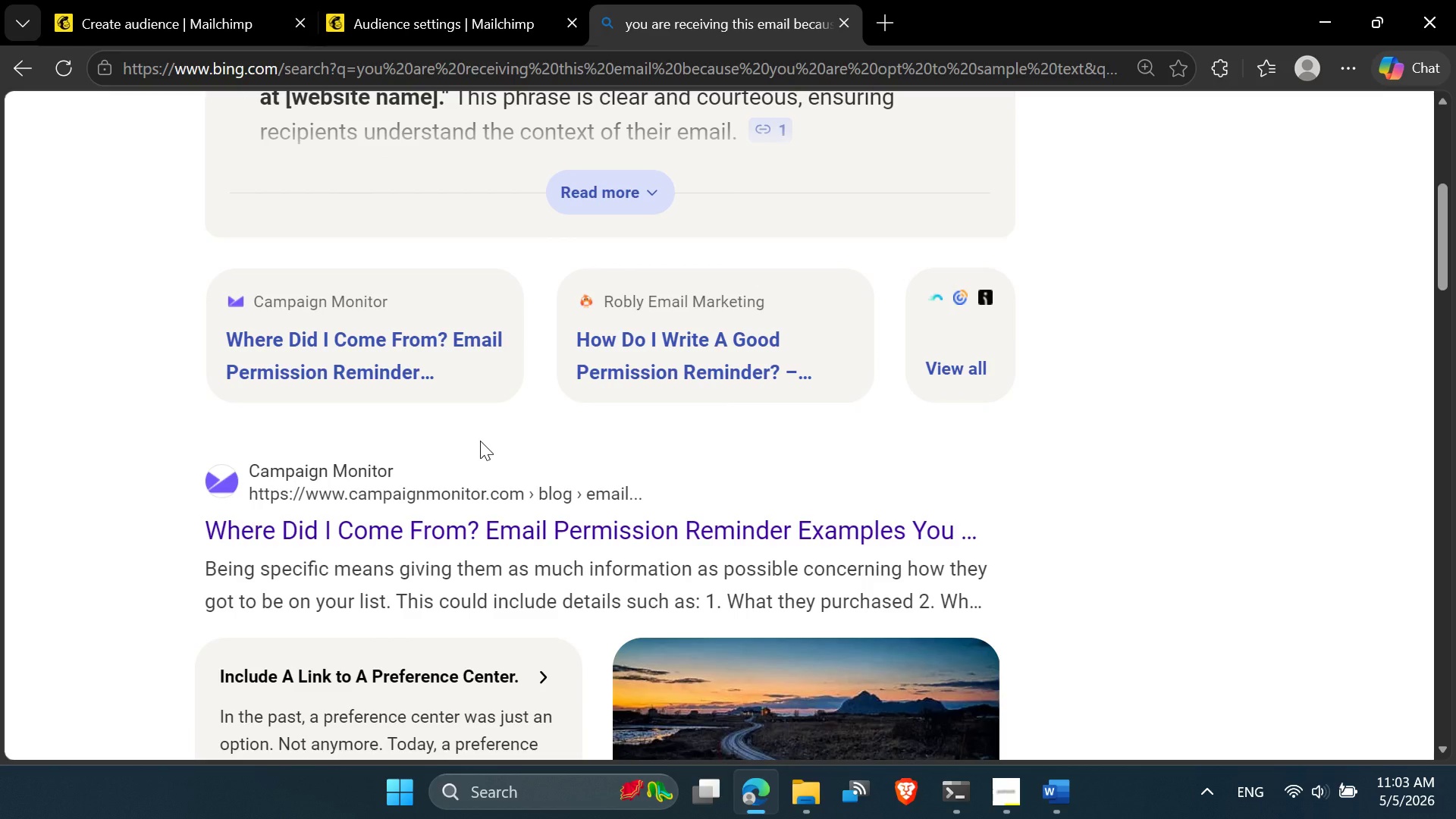 
scroll: coordinate [480, 441], scroll_direction: up, amount: 2.0
 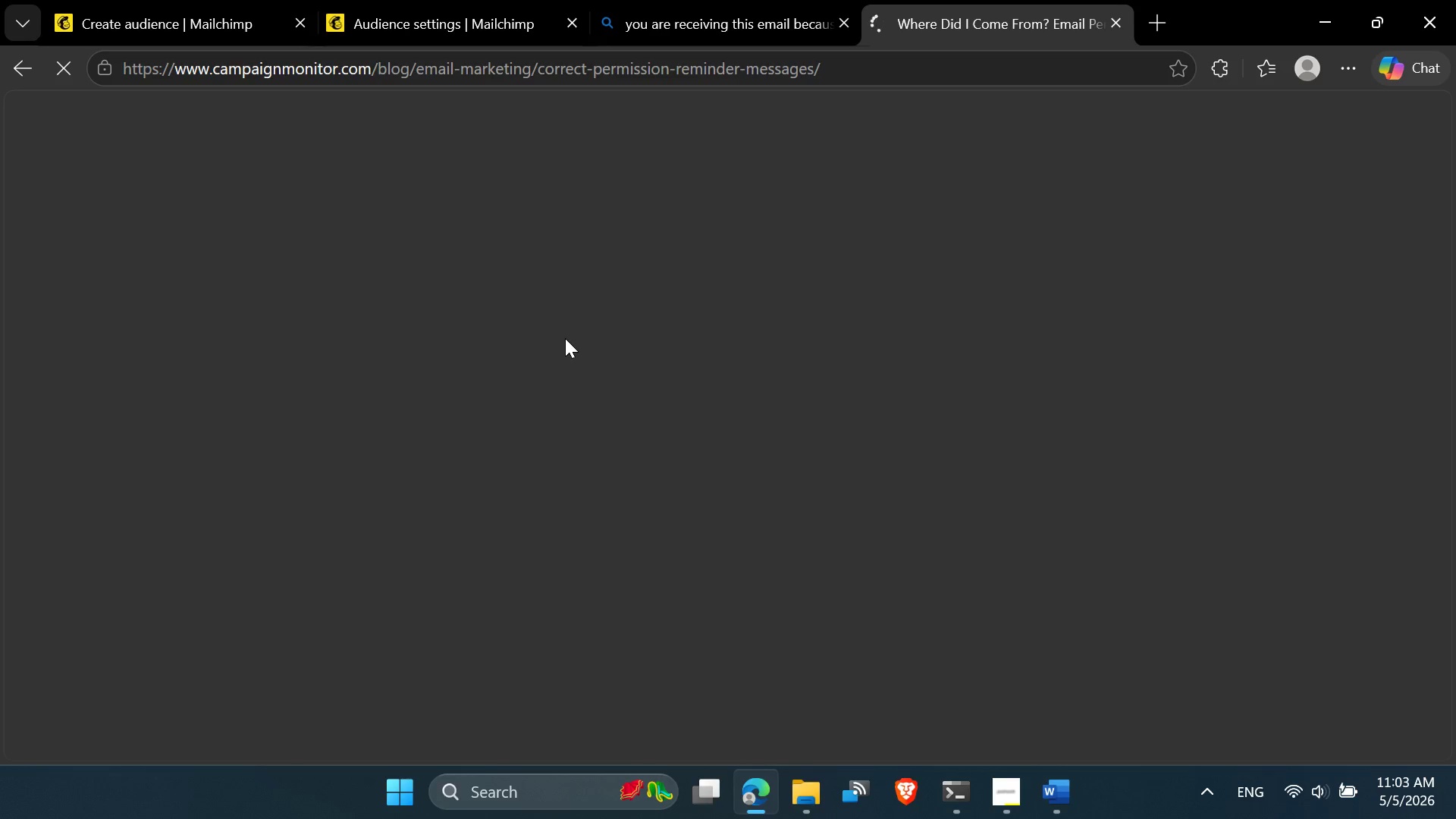 
wait(7.98)
 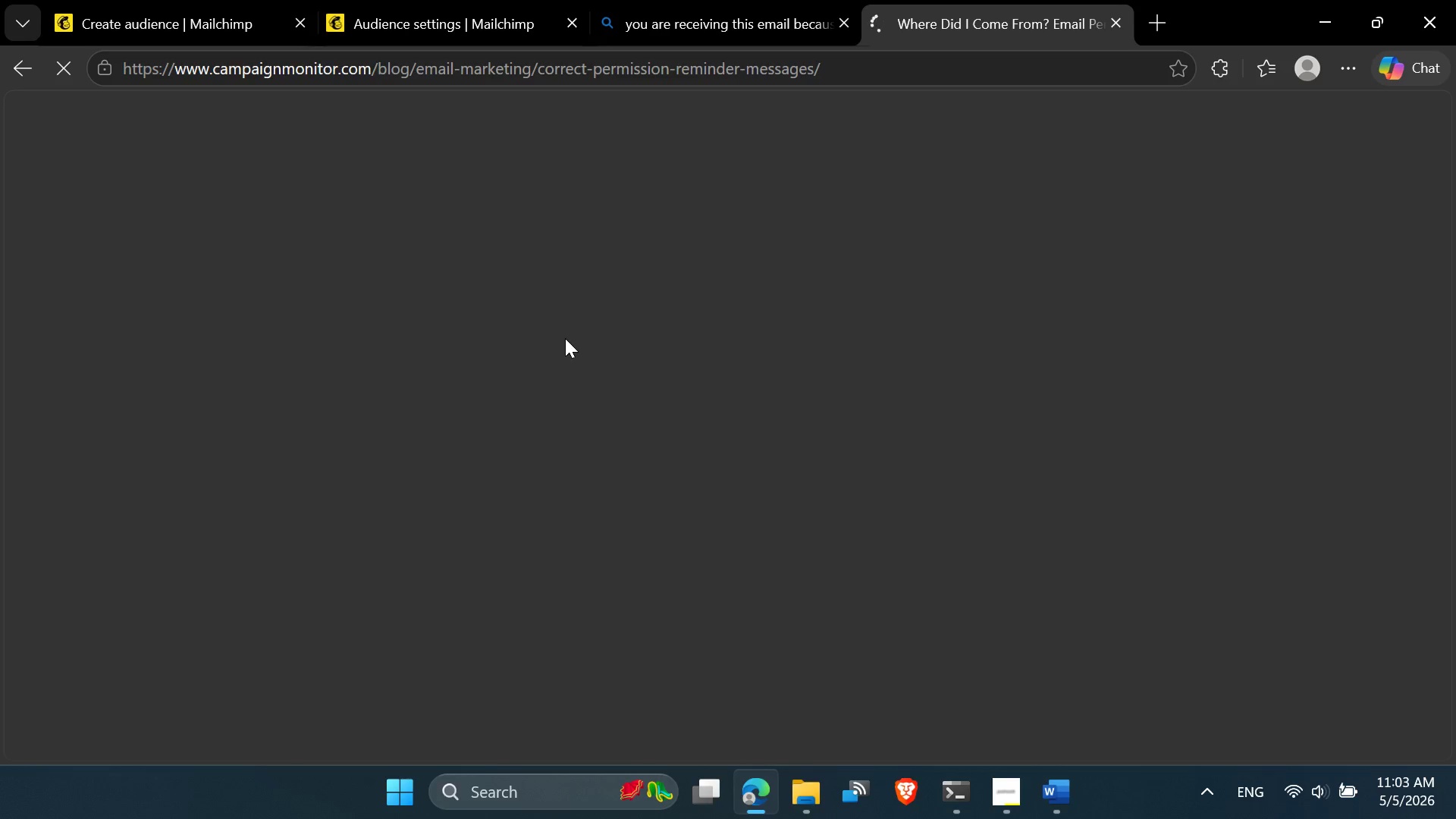 
left_click([959, 517])
 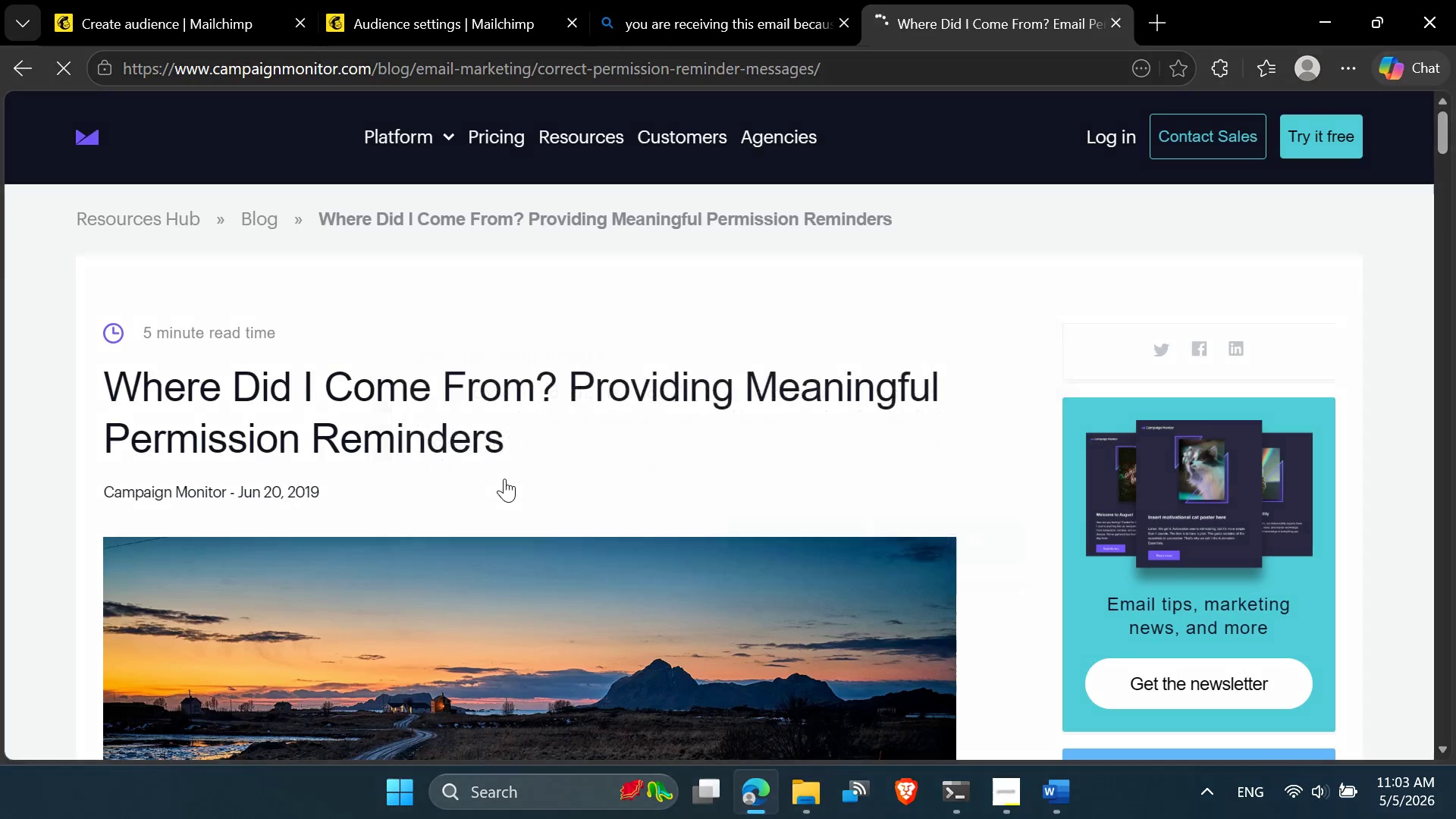 
scroll: coordinate [381, 410], scroll_direction: down, amount: 19.0
 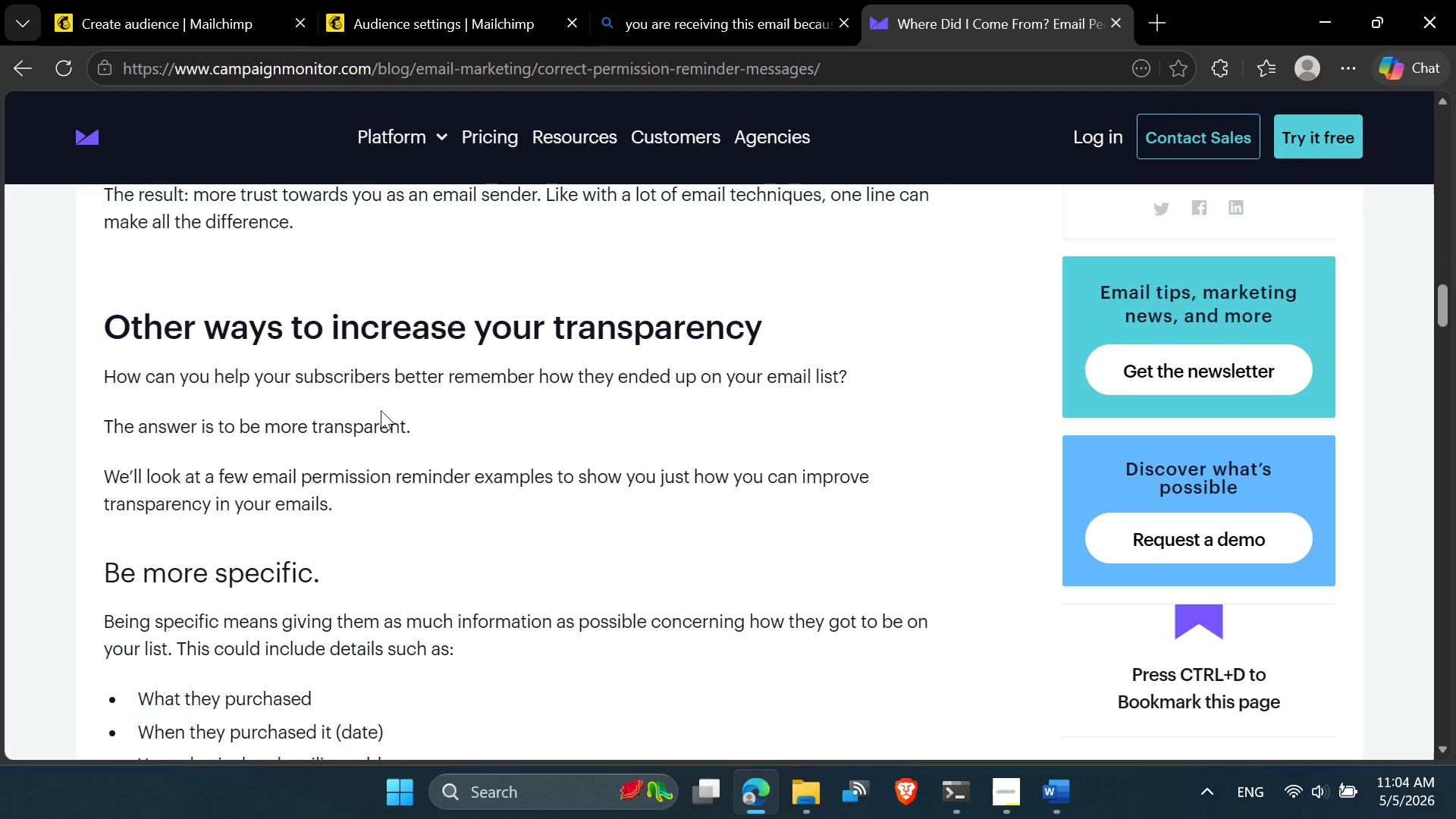 
scroll: coordinate [381, 412], scroll_direction: up, amount: 24.0
 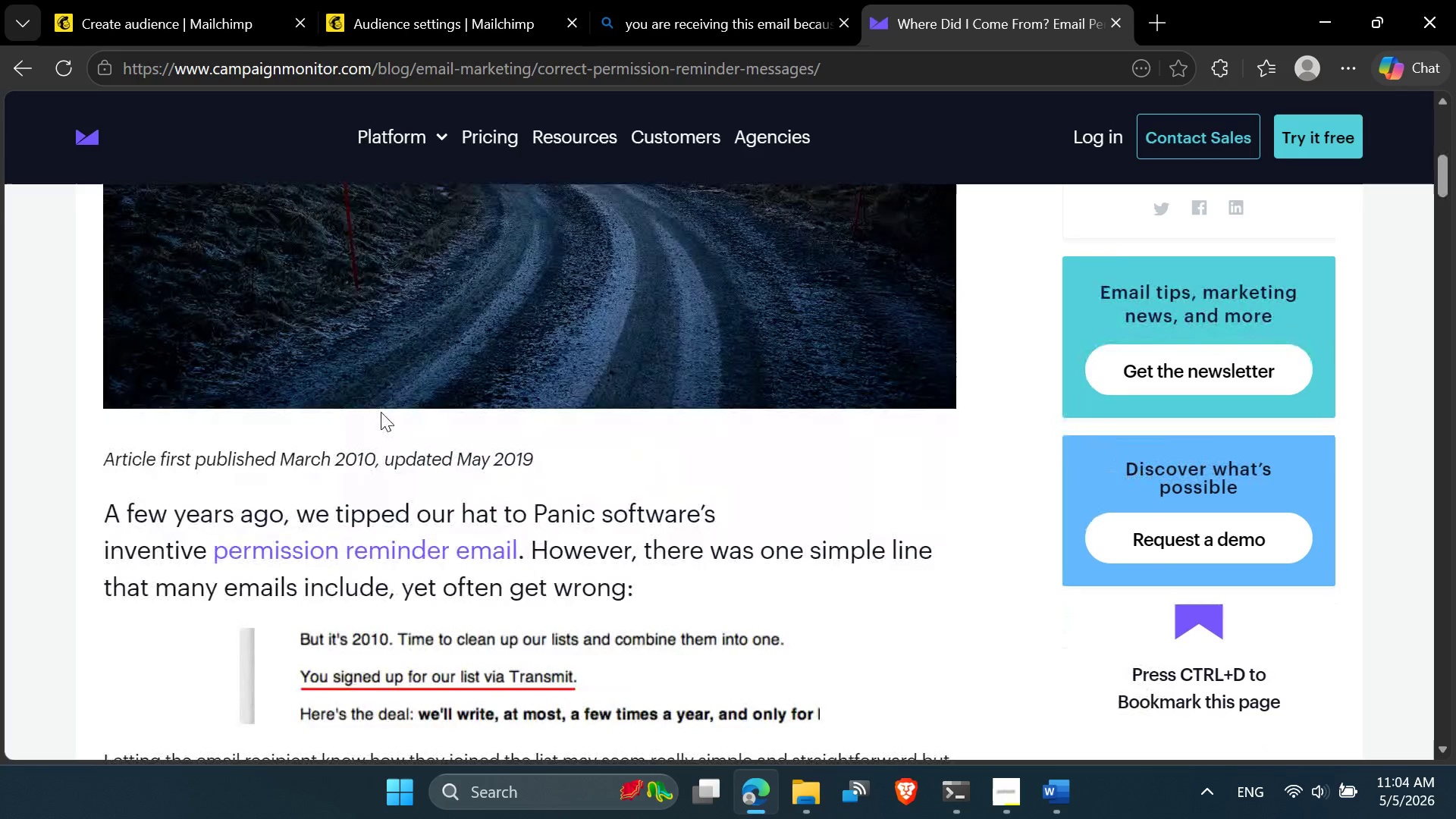 
scroll: coordinate [348, 511], scroll_direction: down, amount: 12.0
 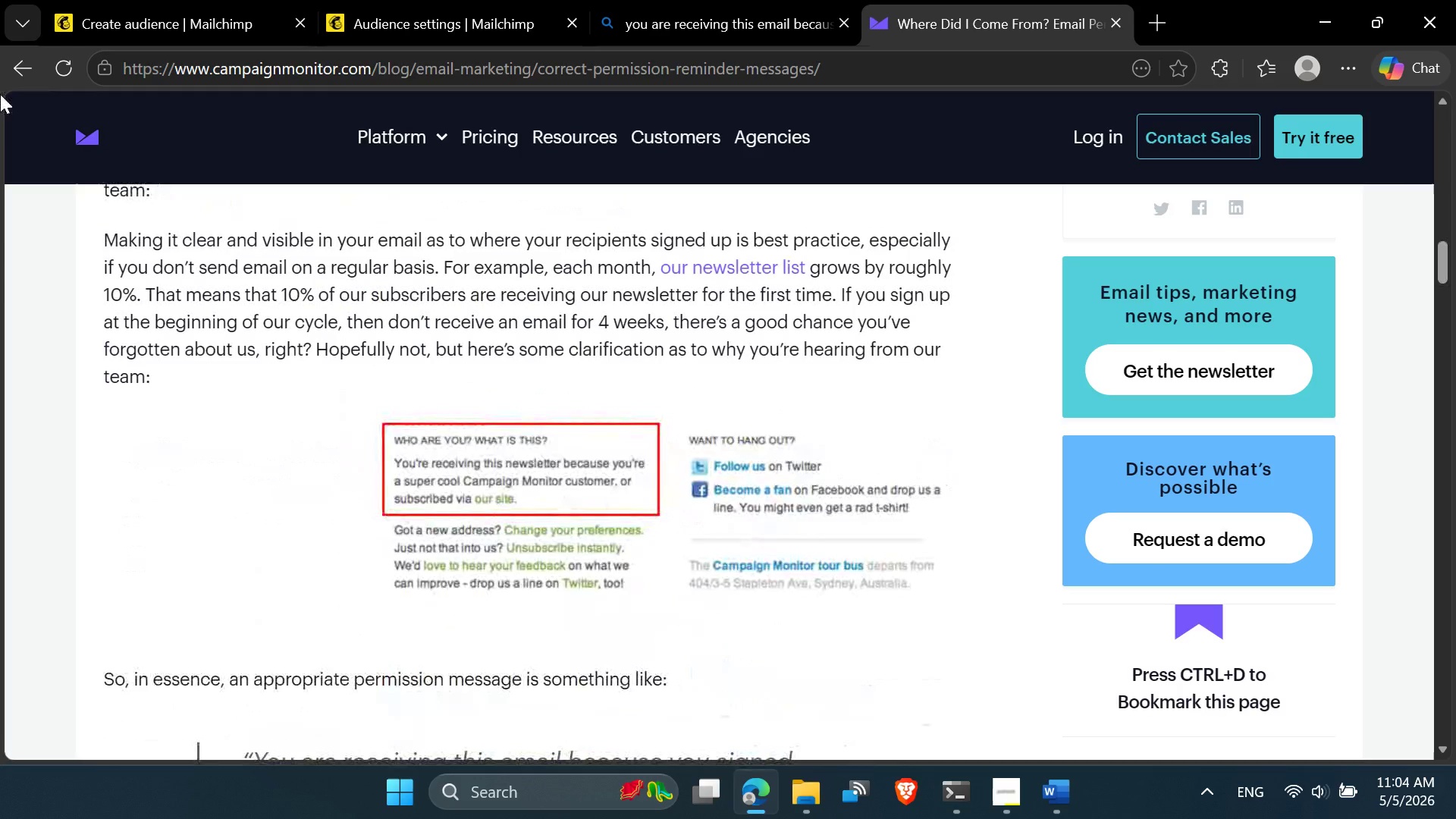 
left_click([6, 79])
 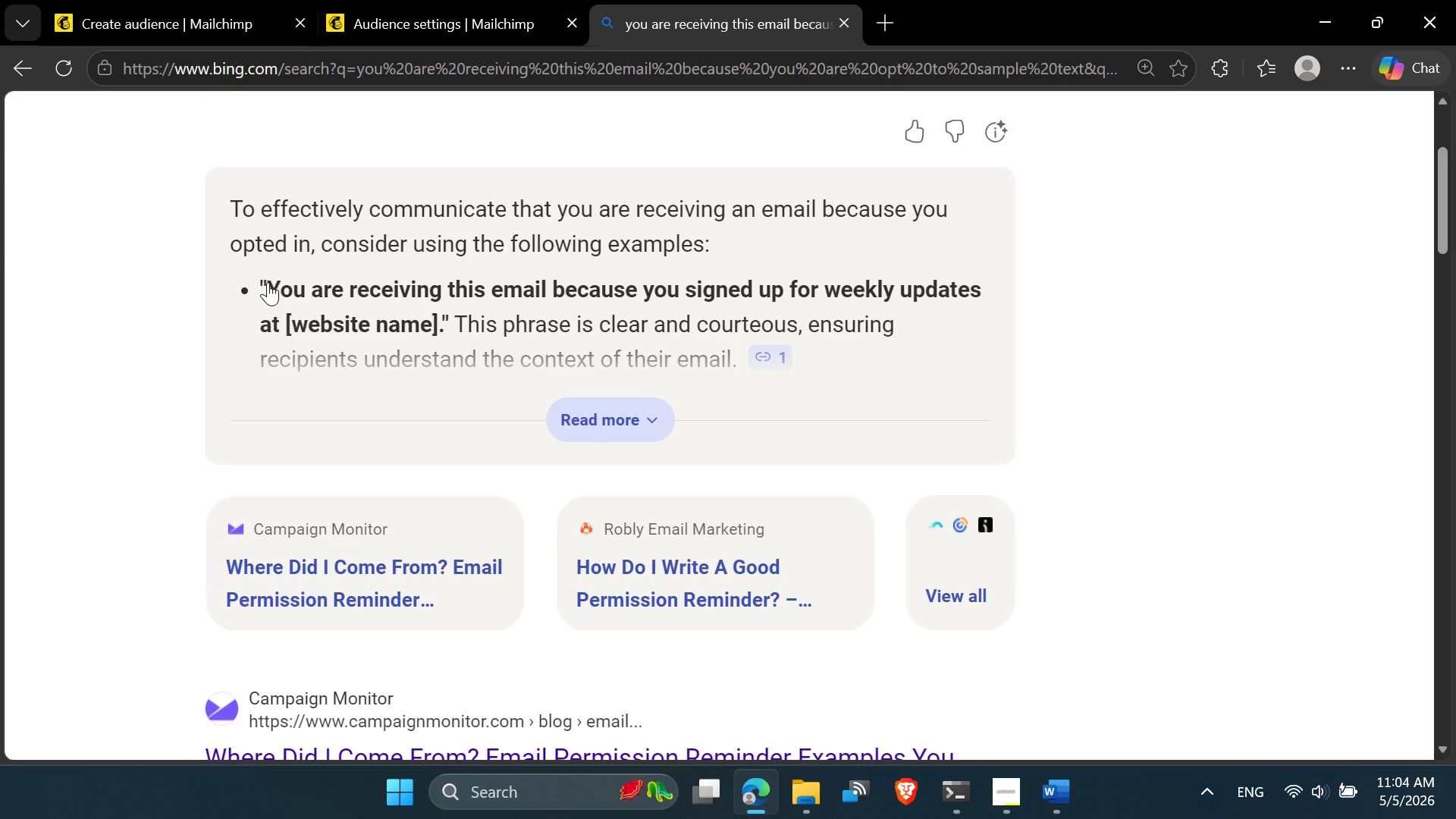 
left_click_drag(start_coordinate=[267, 282], to_coordinate=[362, 297])
 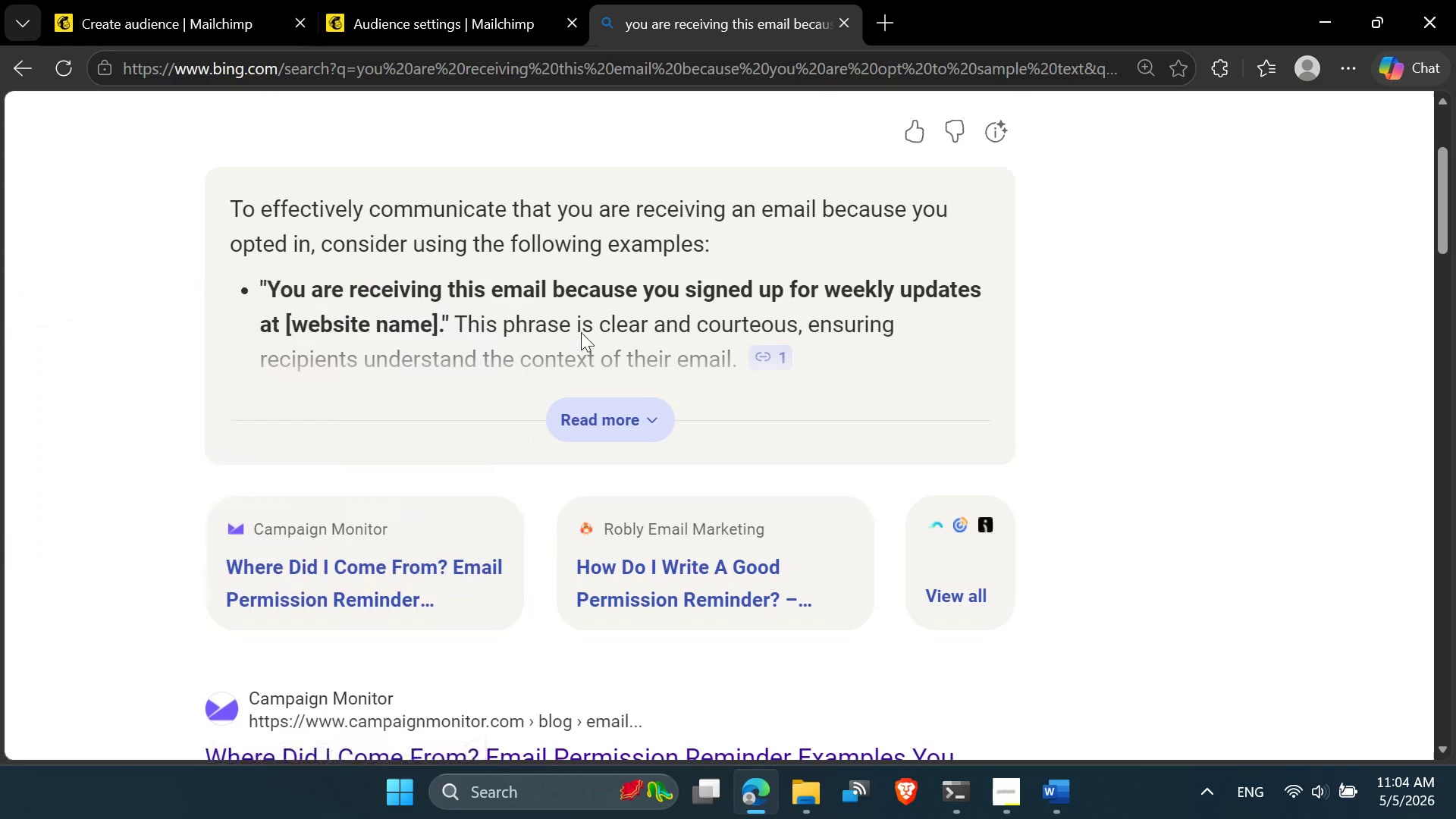 
left_click_drag(start_coordinate=[581, 333], to_coordinate=[254, 282])
 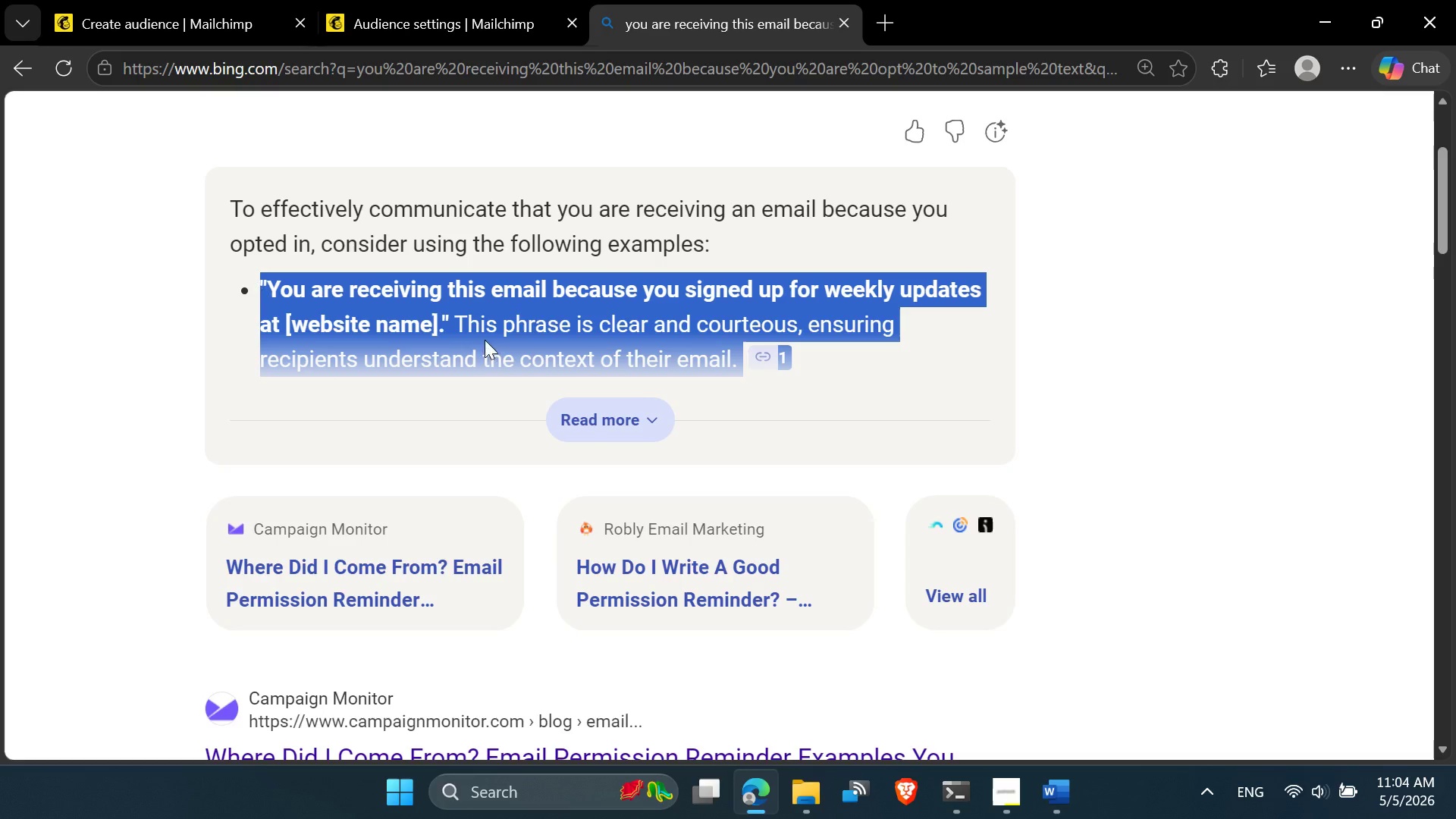 
left_click([551, 305])
 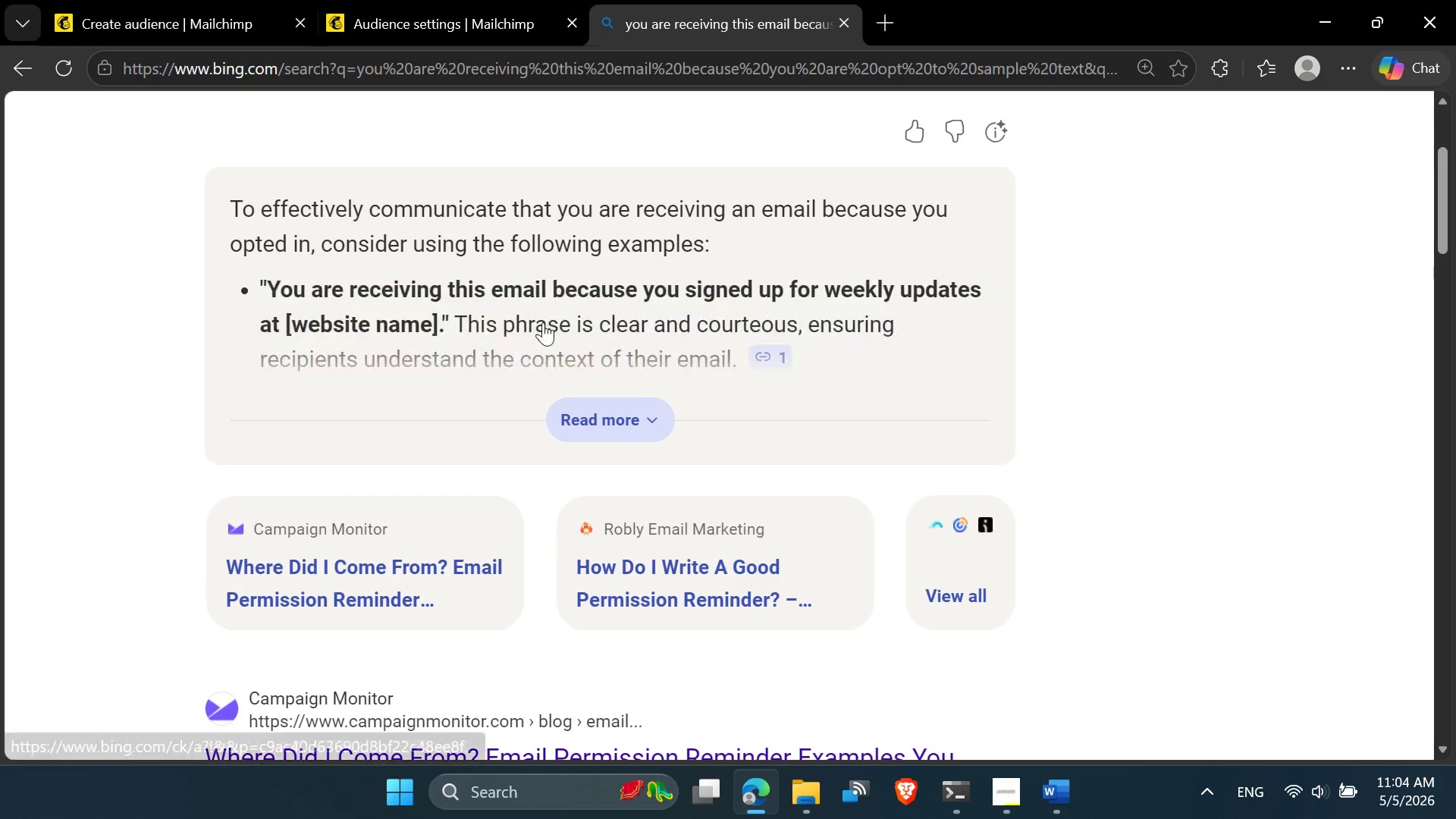 
left_click_drag(start_coordinate=[543, 322], to_coordinate=[400, 312])
 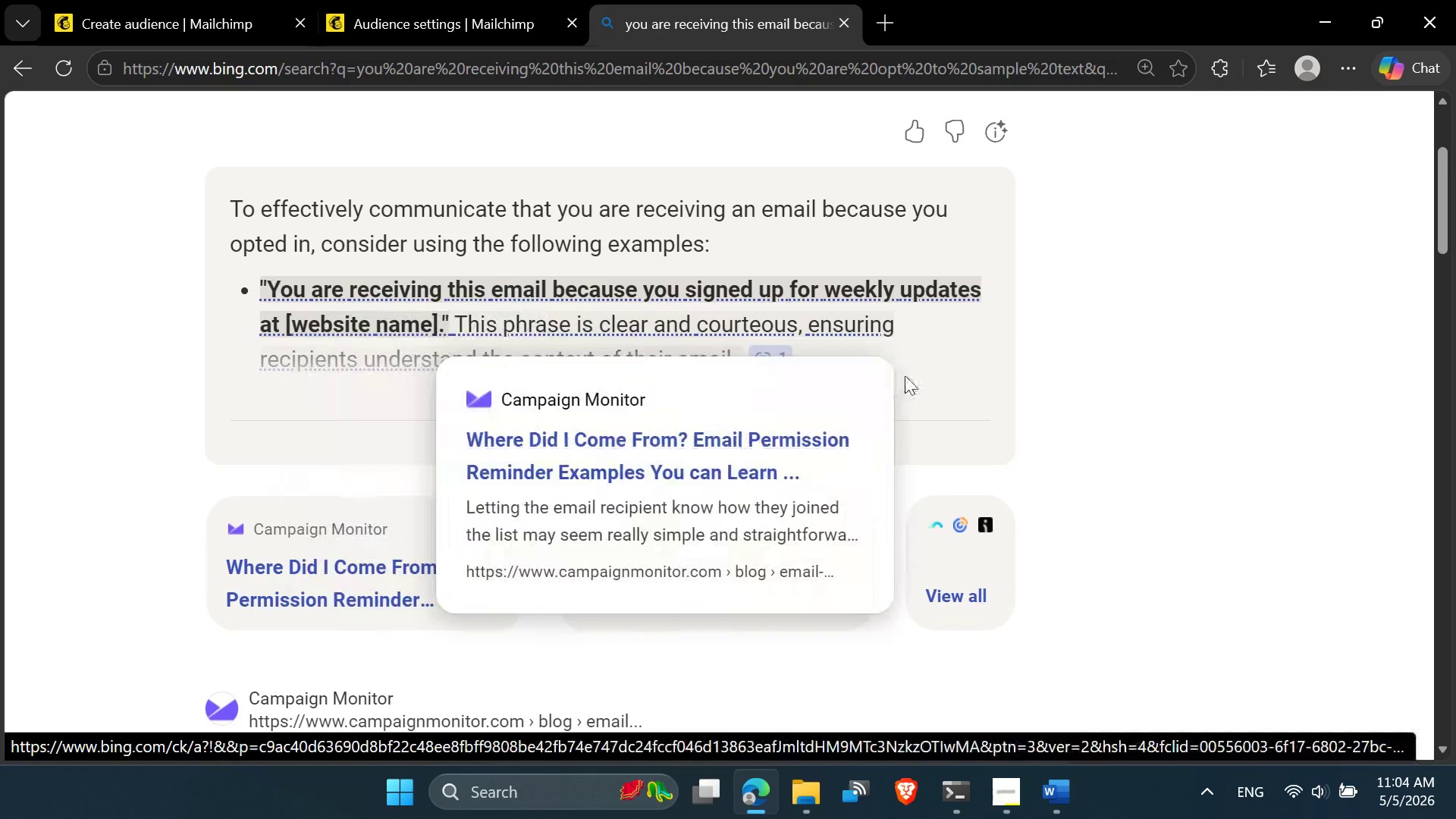 
left_click([910, 374])
 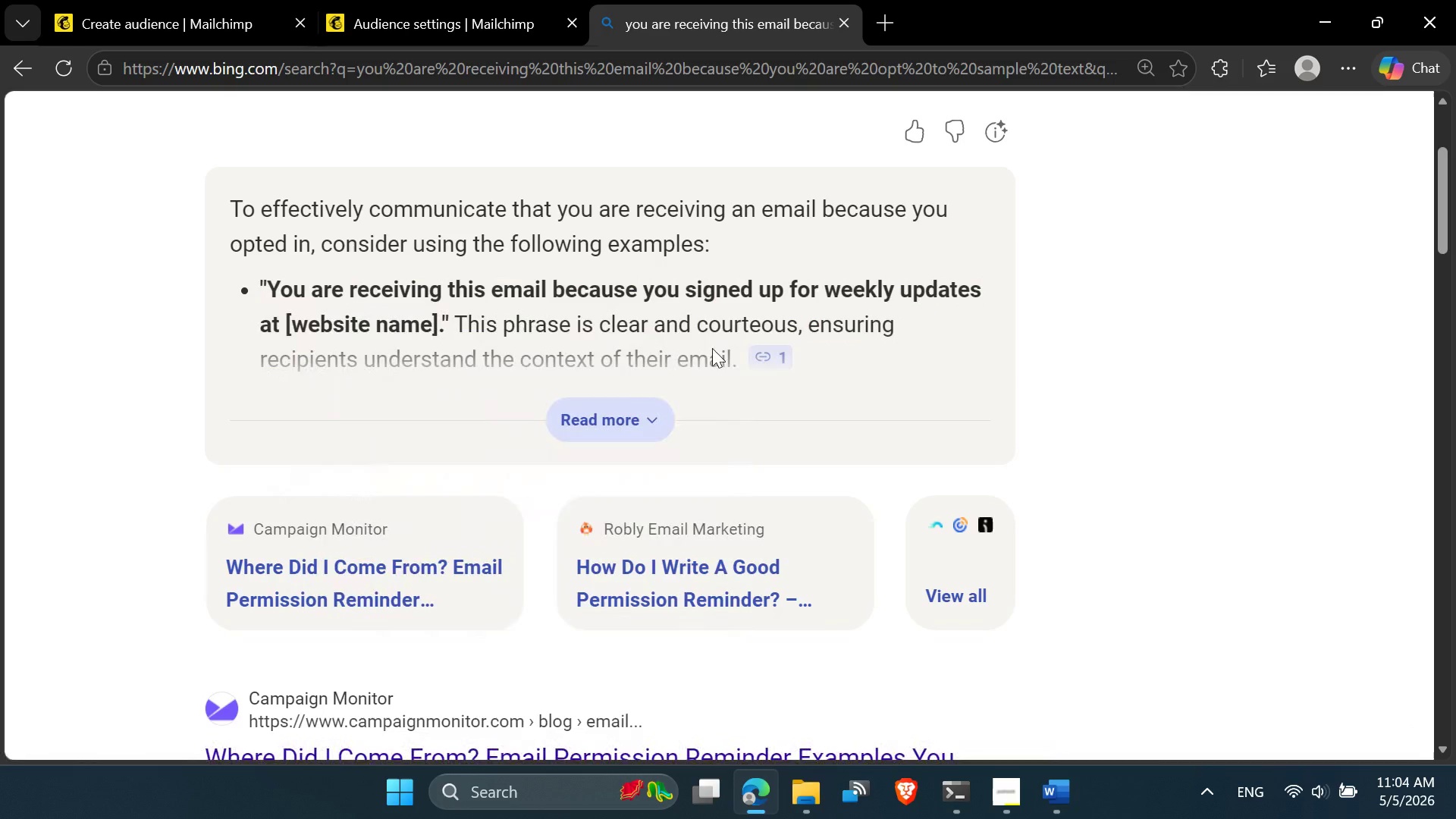 
left_click_drag(start_coordinate=[705, 348], to_coordinate=[240, 287])
 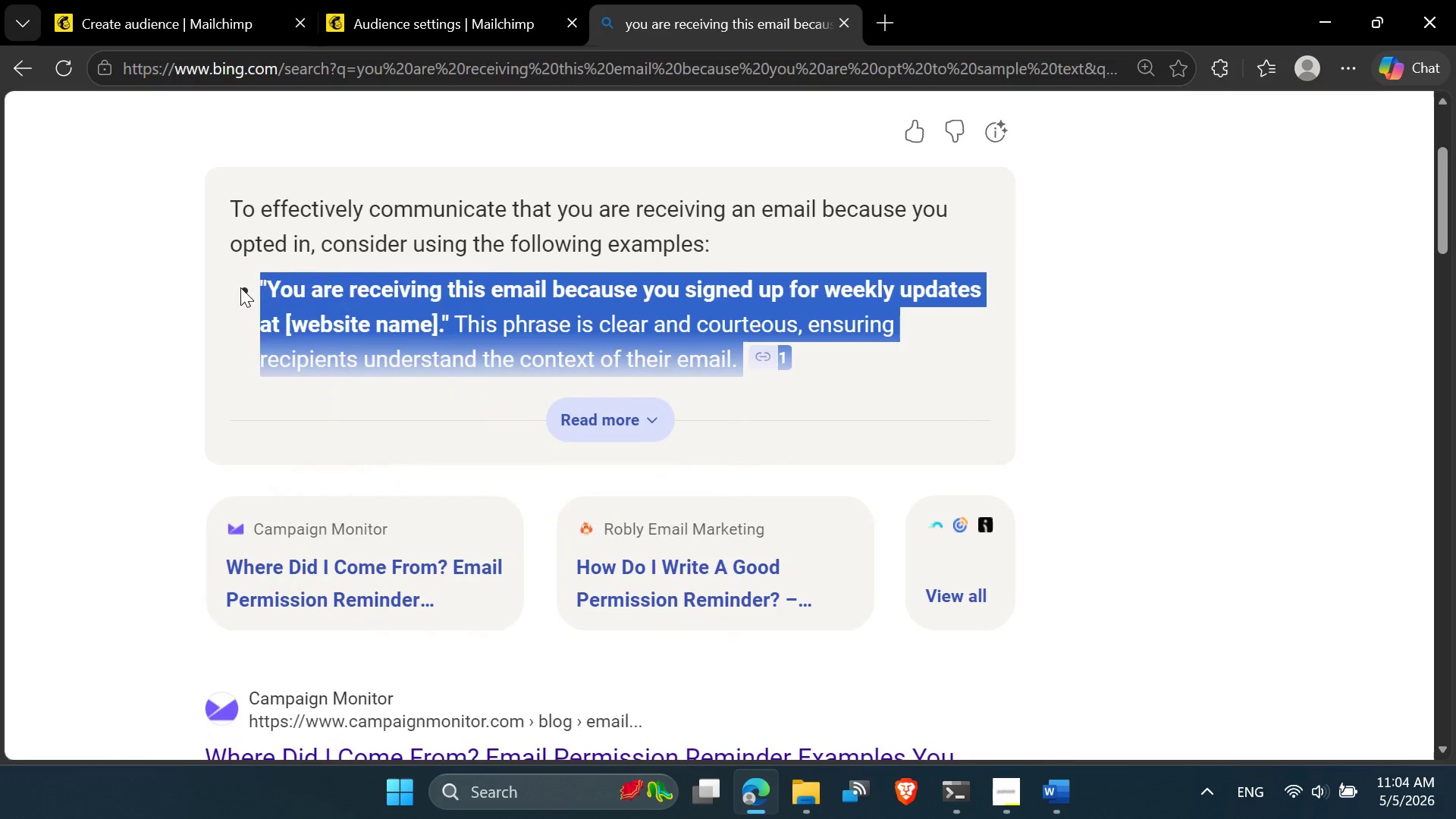 
key(Control+C)
 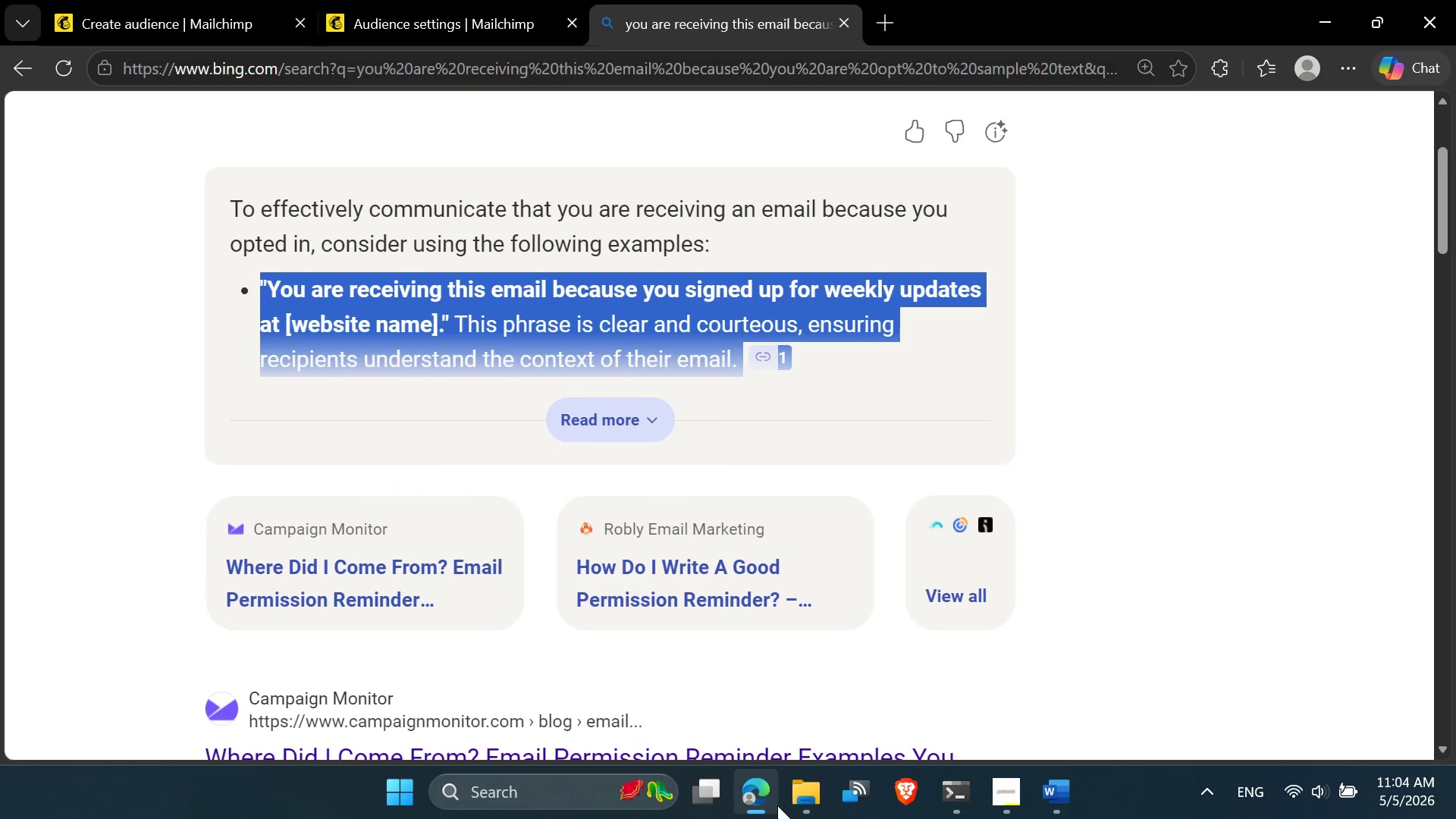 
left_click([769, 807])